 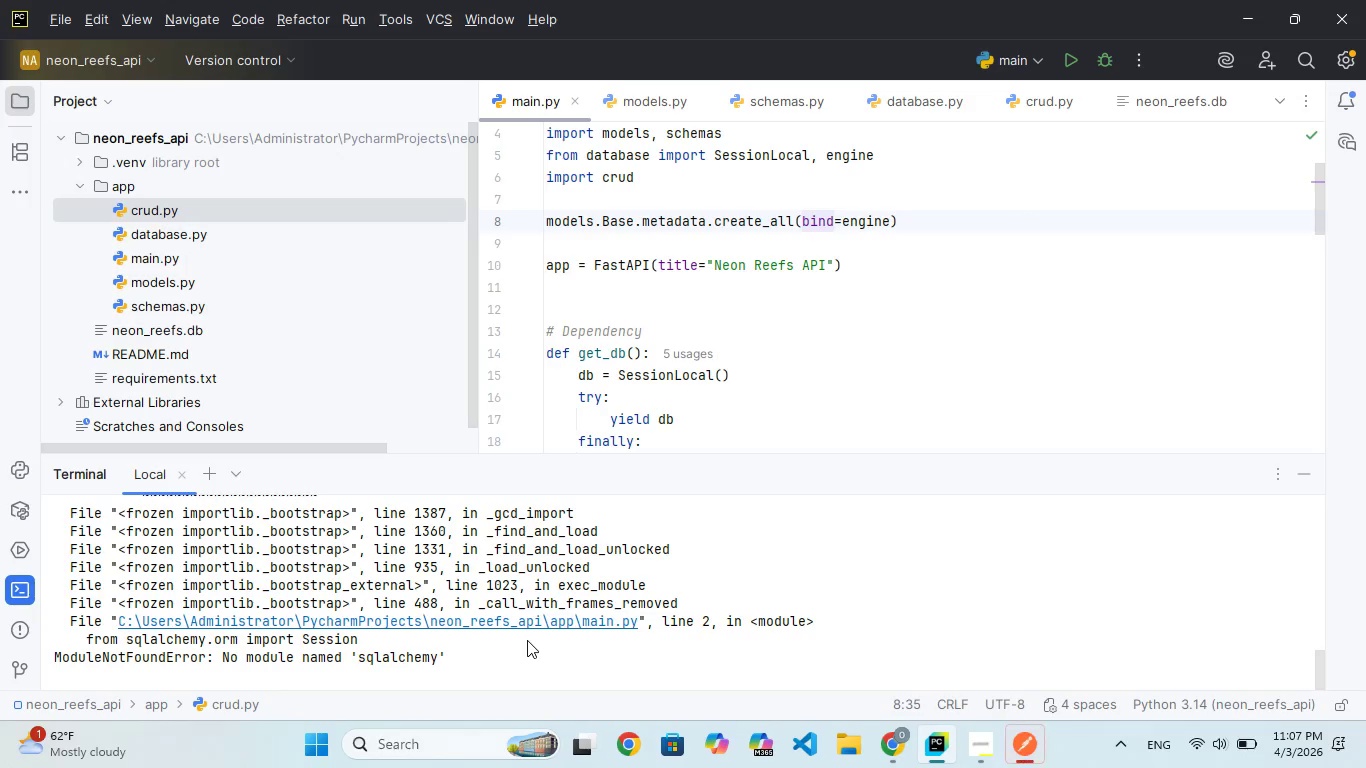 
key(Control+C)
 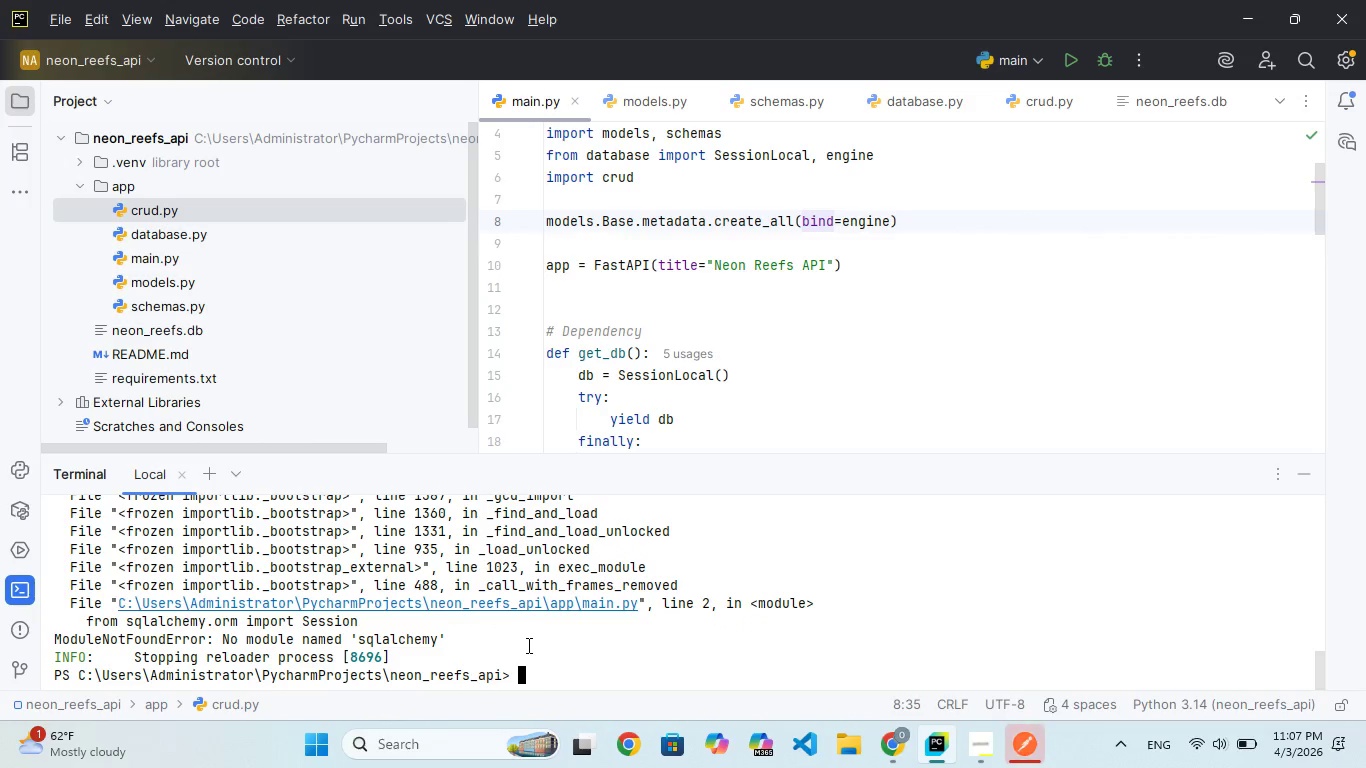 
type(cls)
 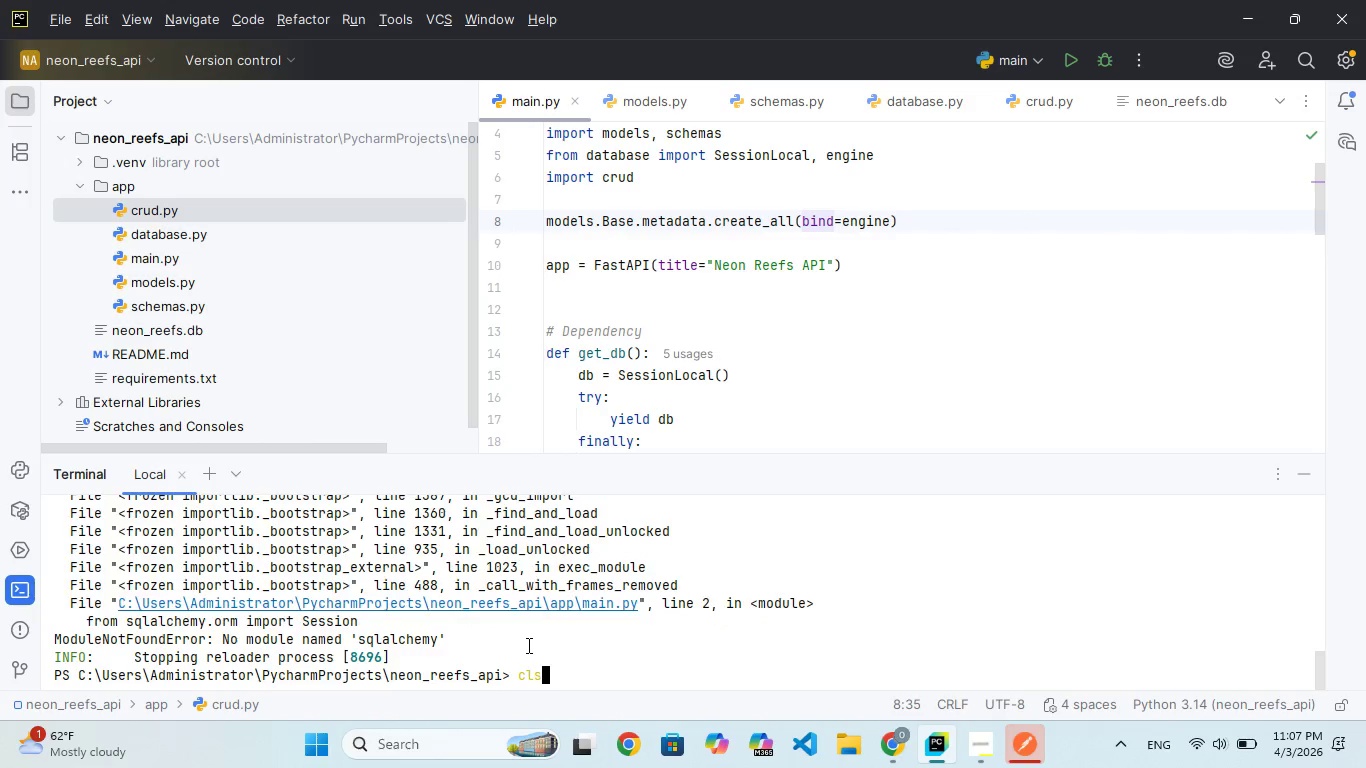 
hold_key(key=Enter, duration=0.38)
 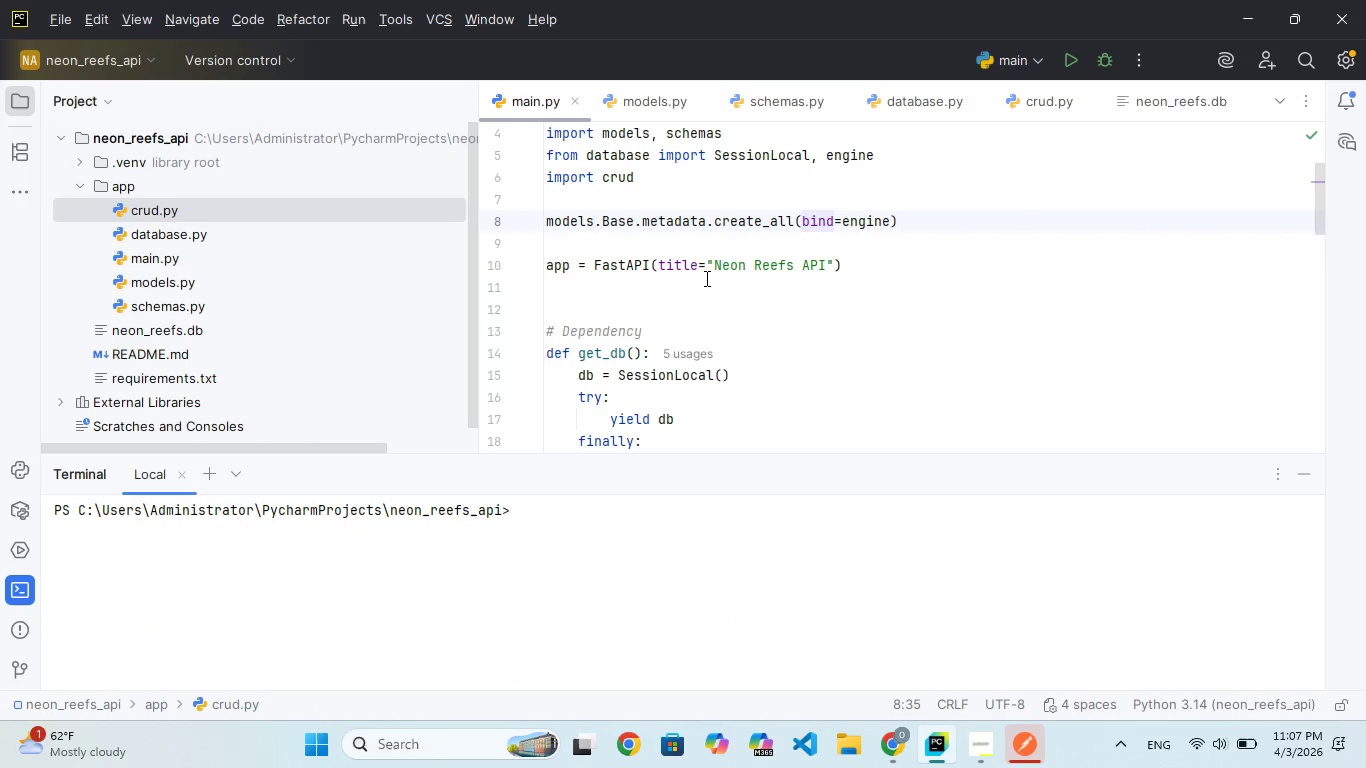 
scroll: coordinate [758, 321], scroll_direction: up, amount: 5.0
 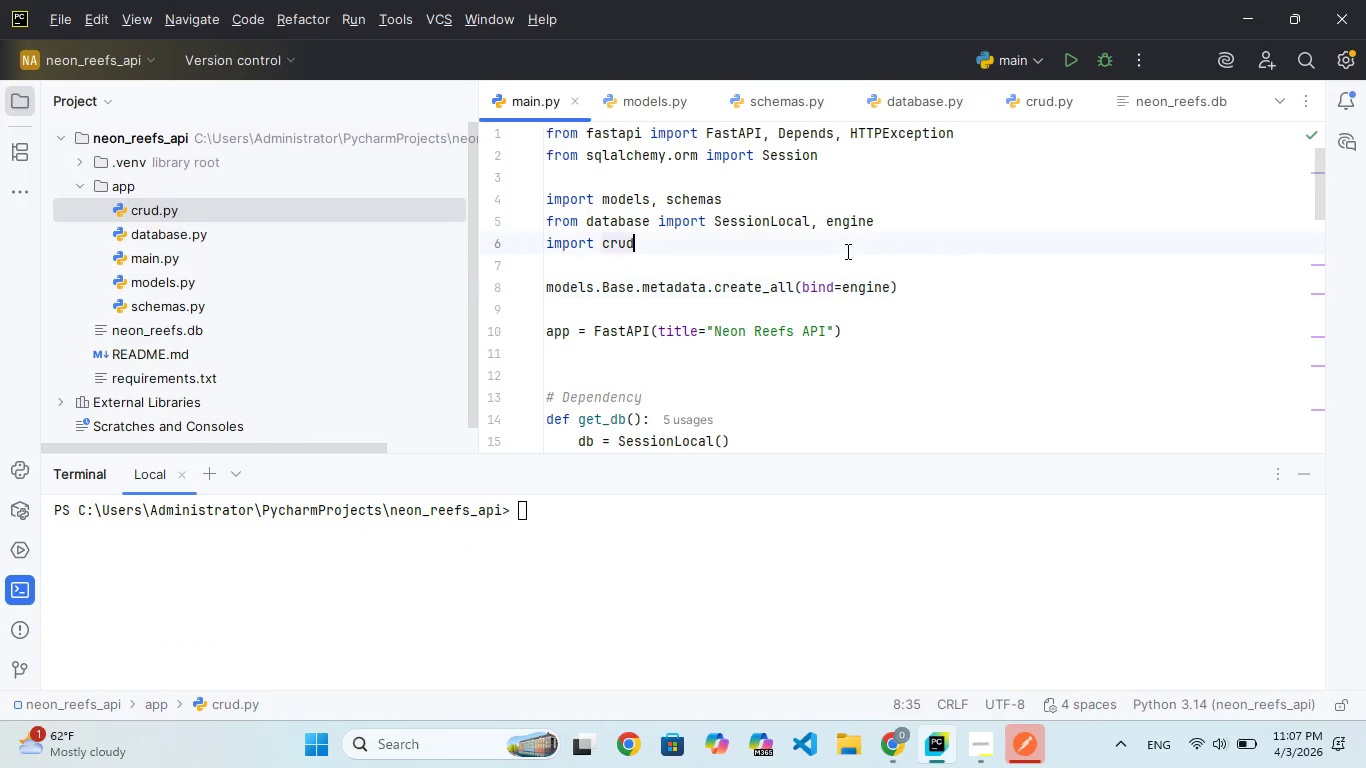 
left_click([846, 251])
 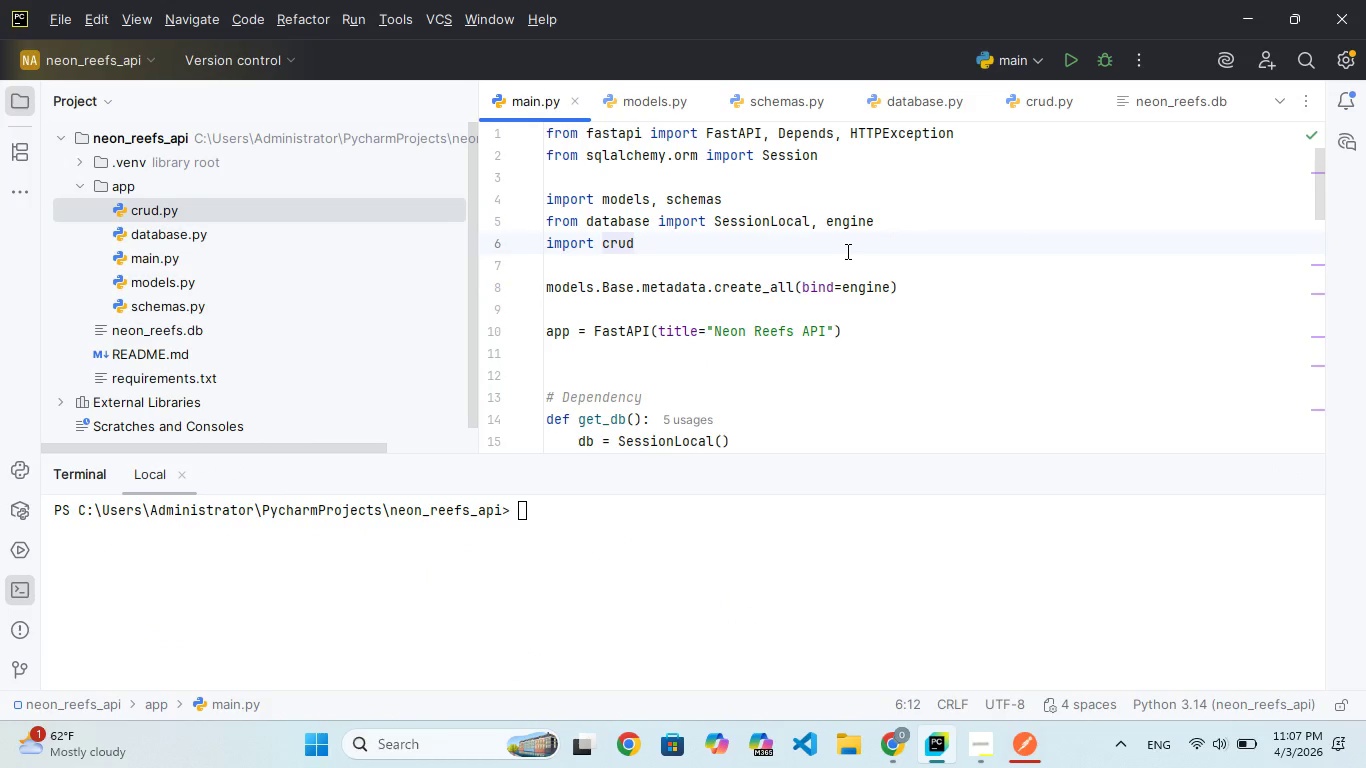 
key(Control+S)
 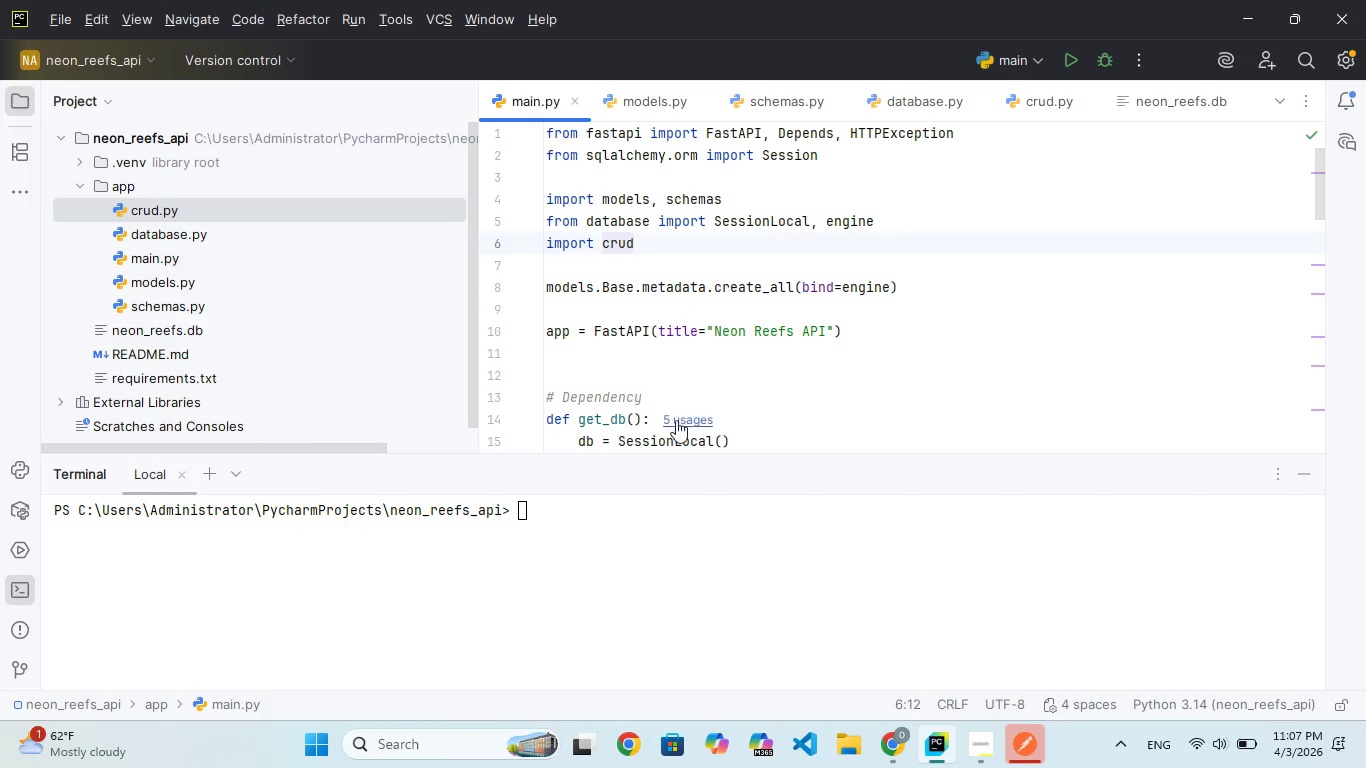 
left_click([614, 525])
 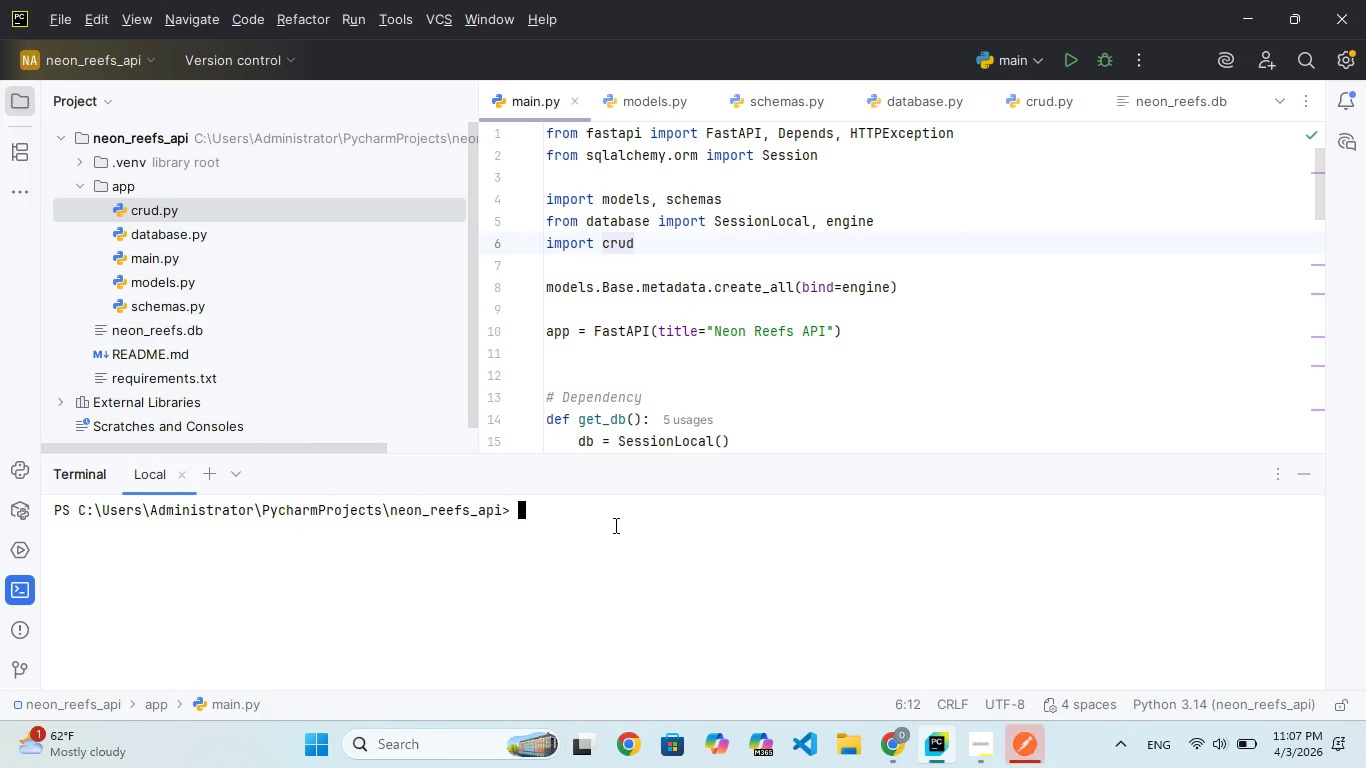 
key(ArrowUp)
 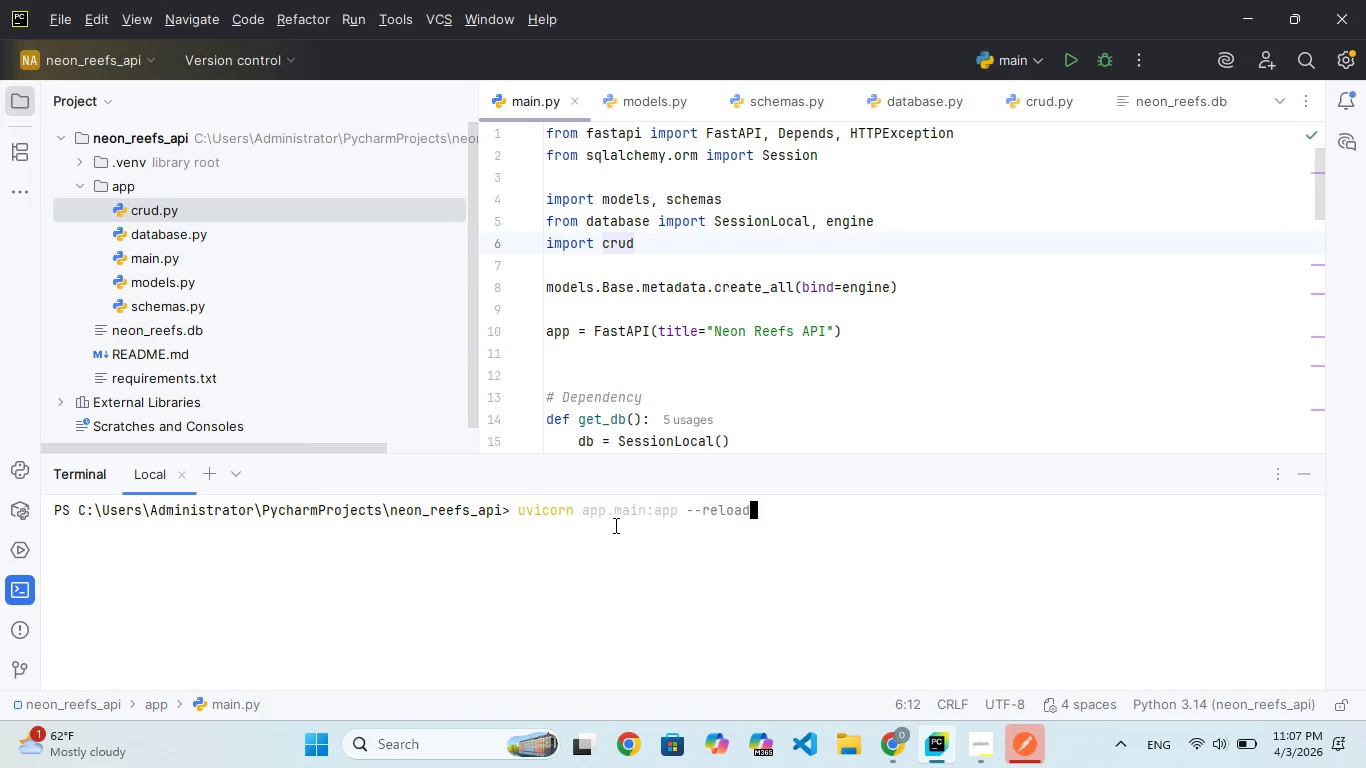 
key(ArrowUp)
 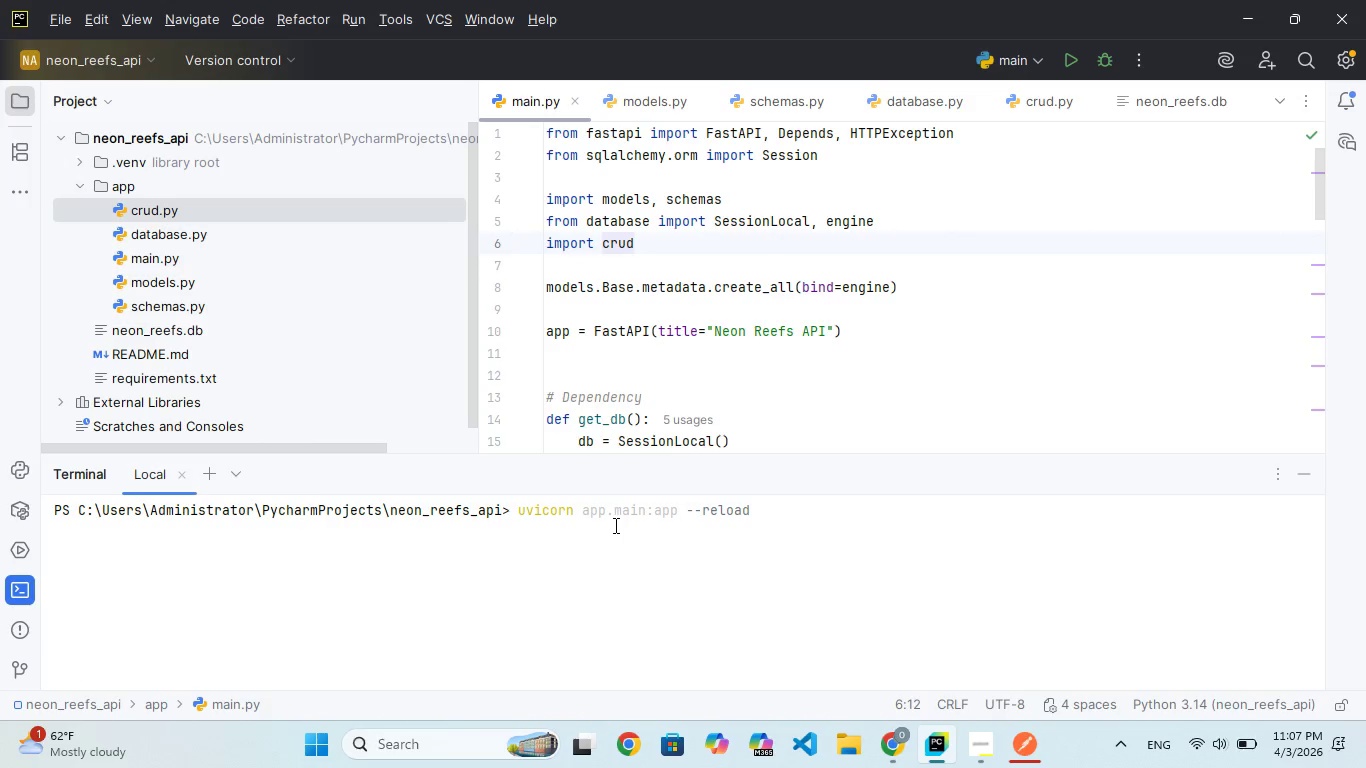 
hold_key(key=Enter, duration=0.36)
 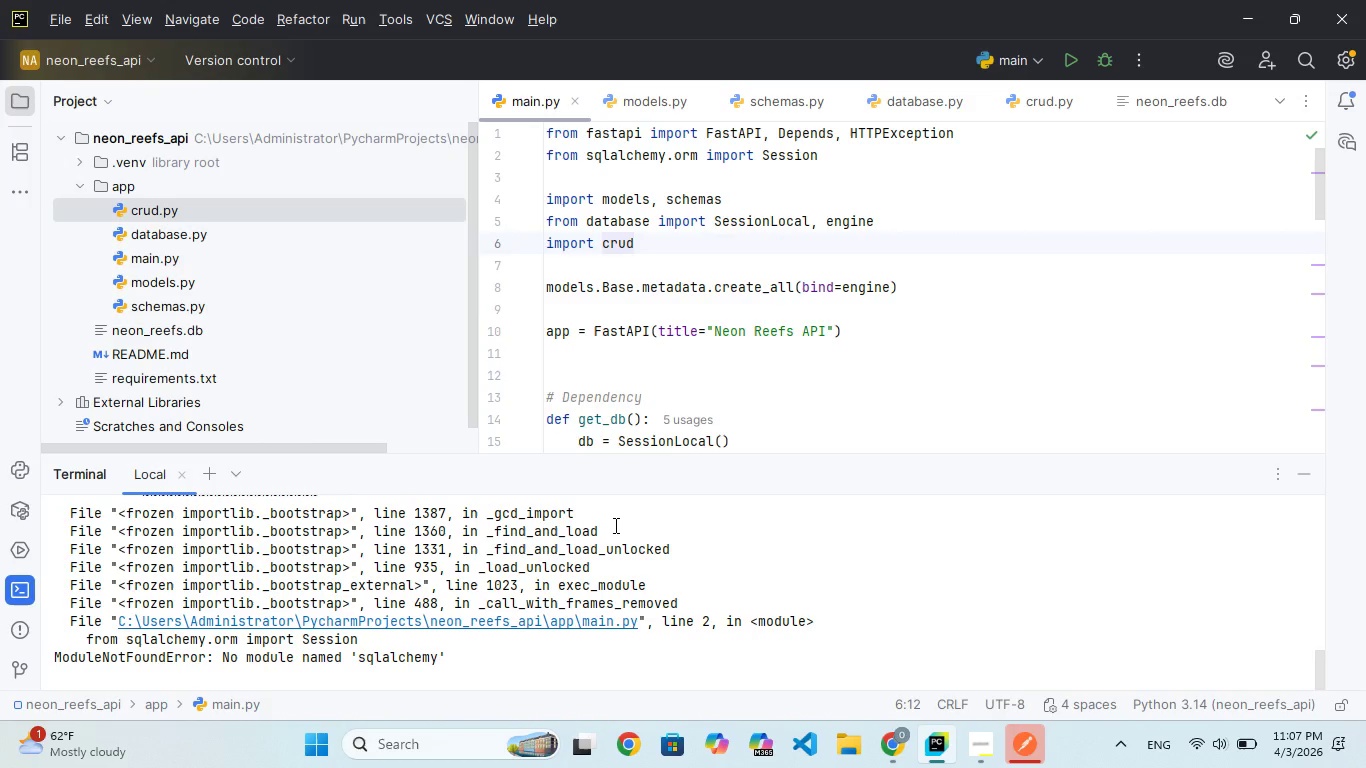 
wait(5.28)
 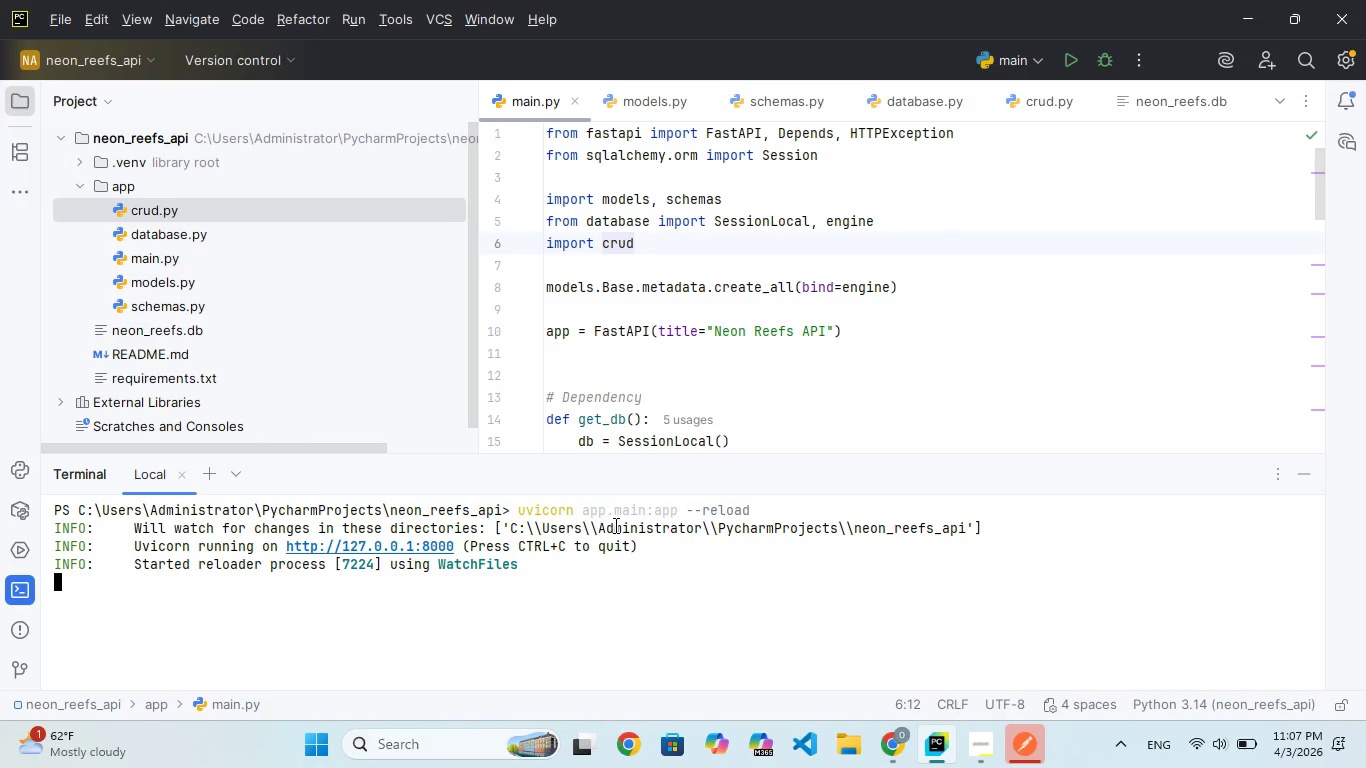 
key(Control+C)
 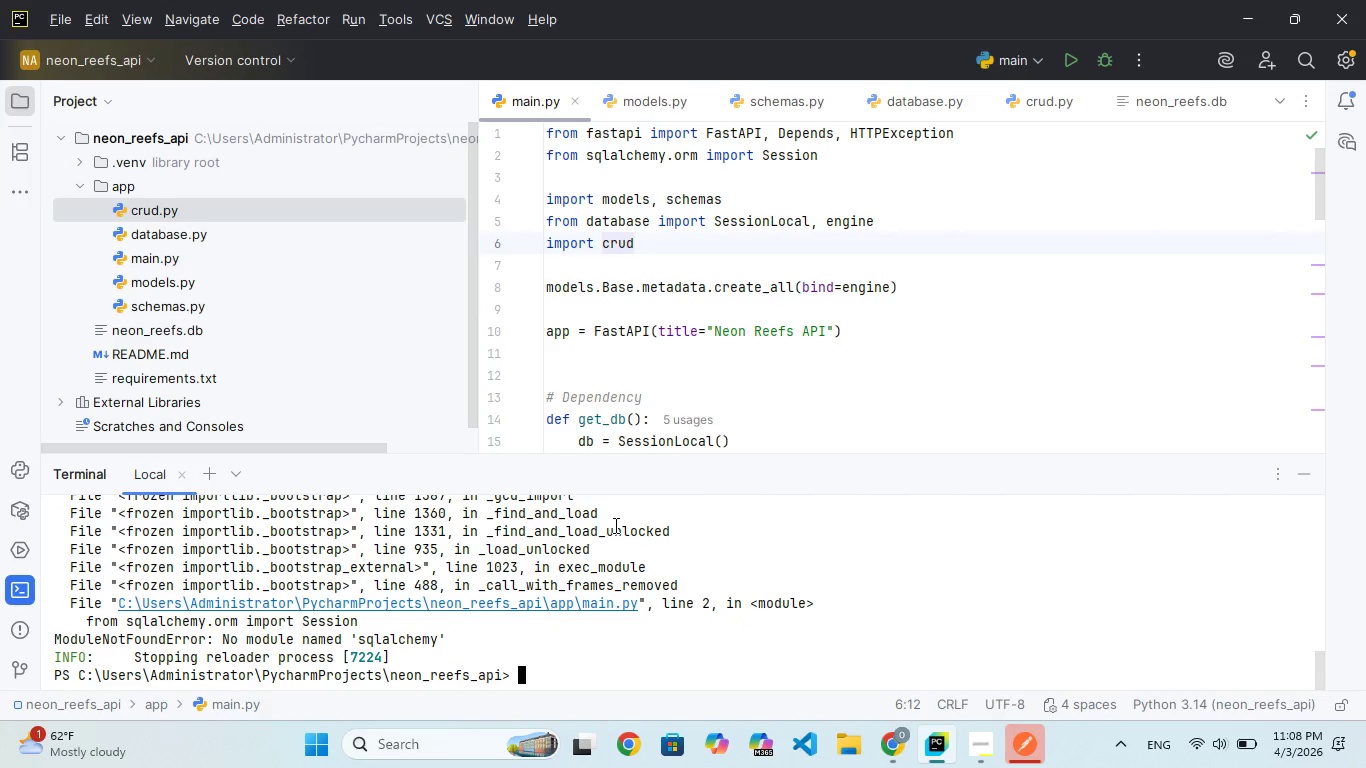 
type(cls)
 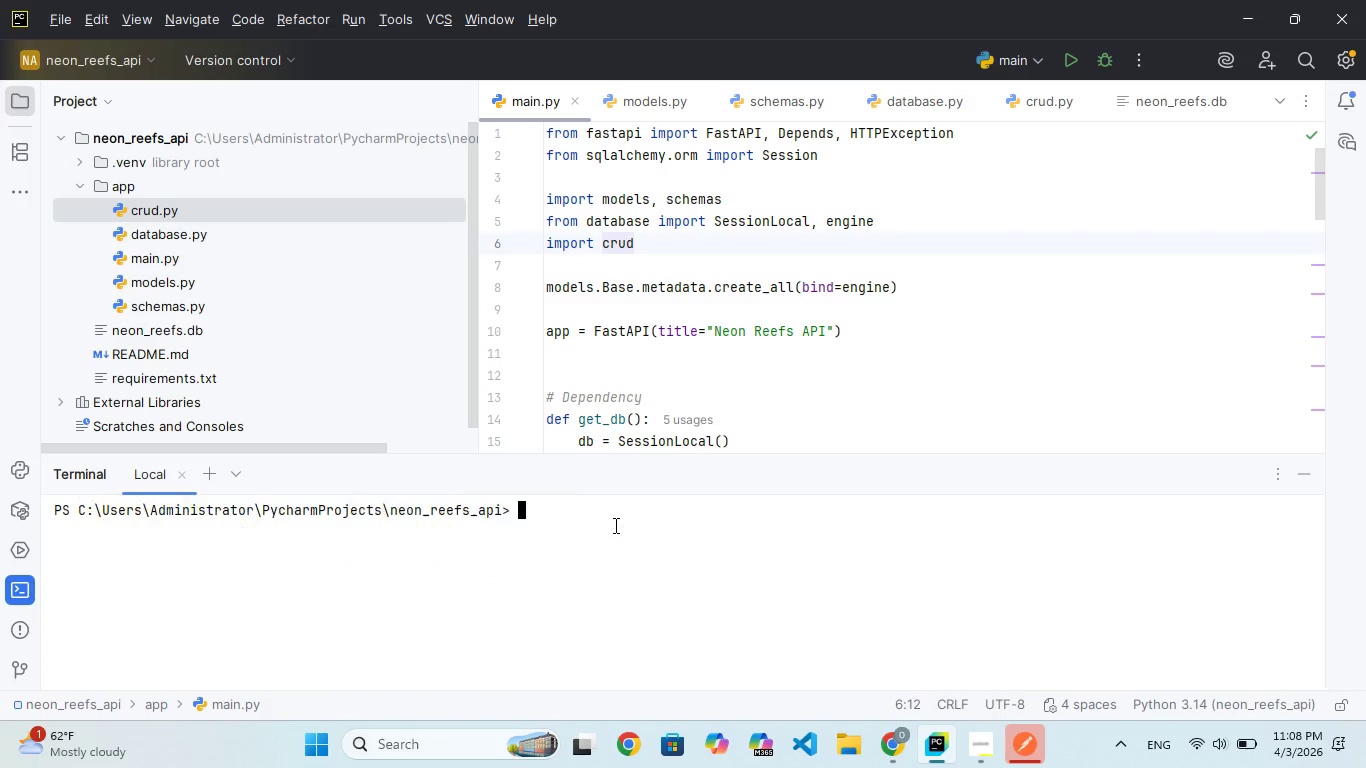 
key(Enter)
 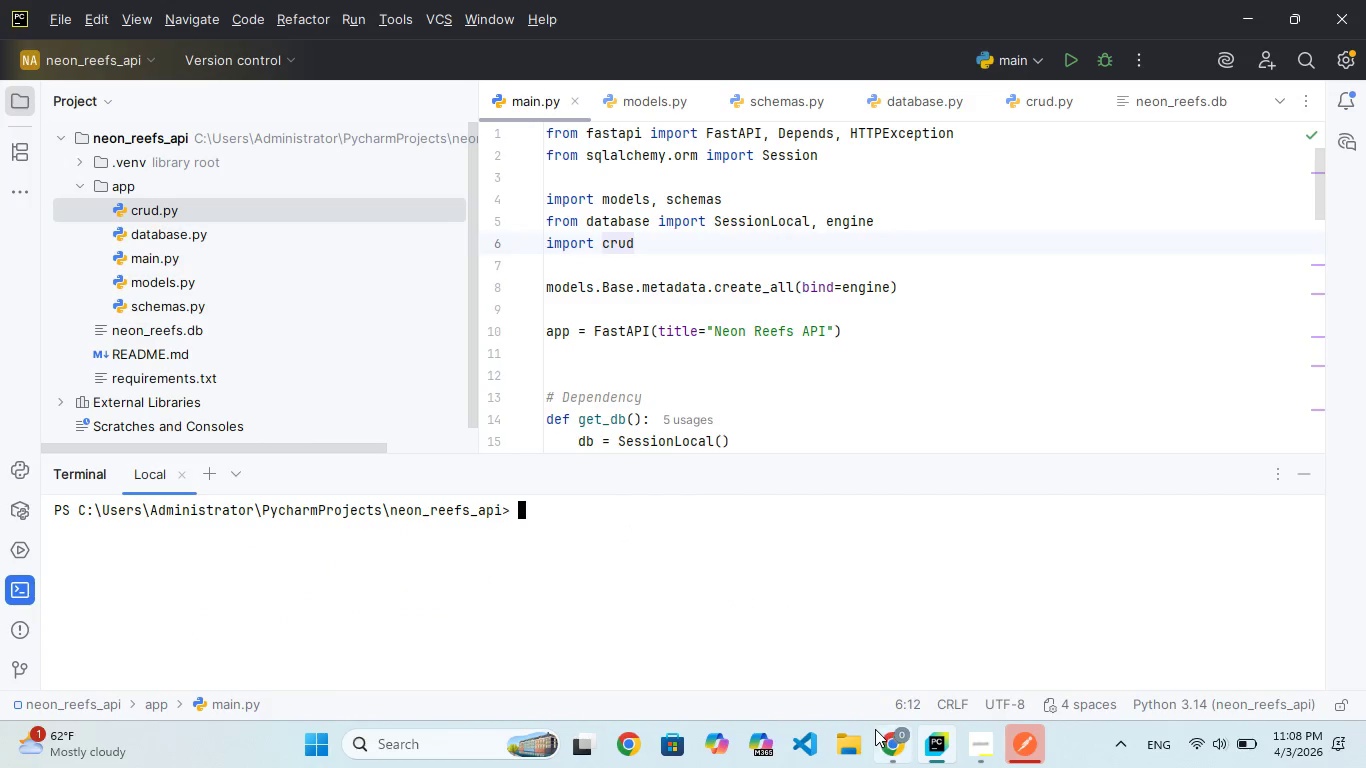 
left_click([883, 735])
 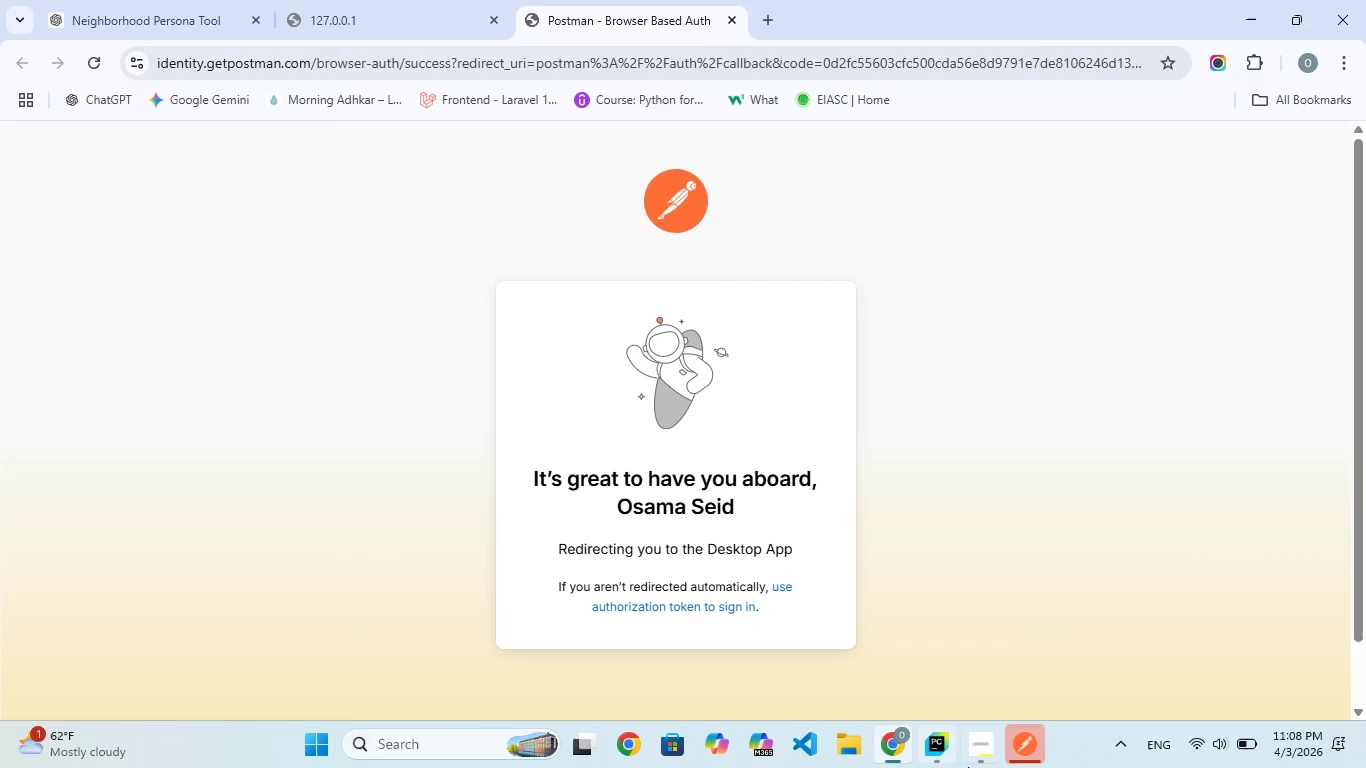 
left_click([1026, 738])
 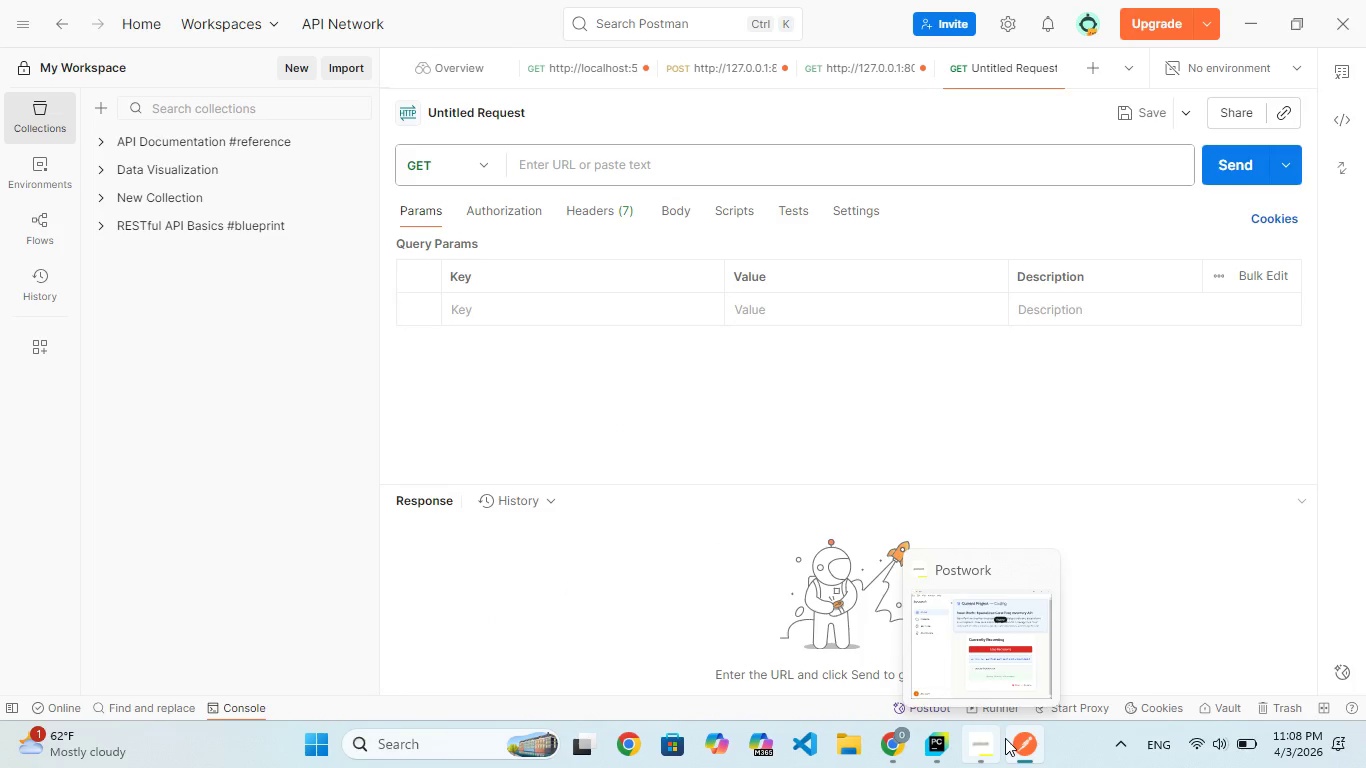 
left_click([1017, 735])
 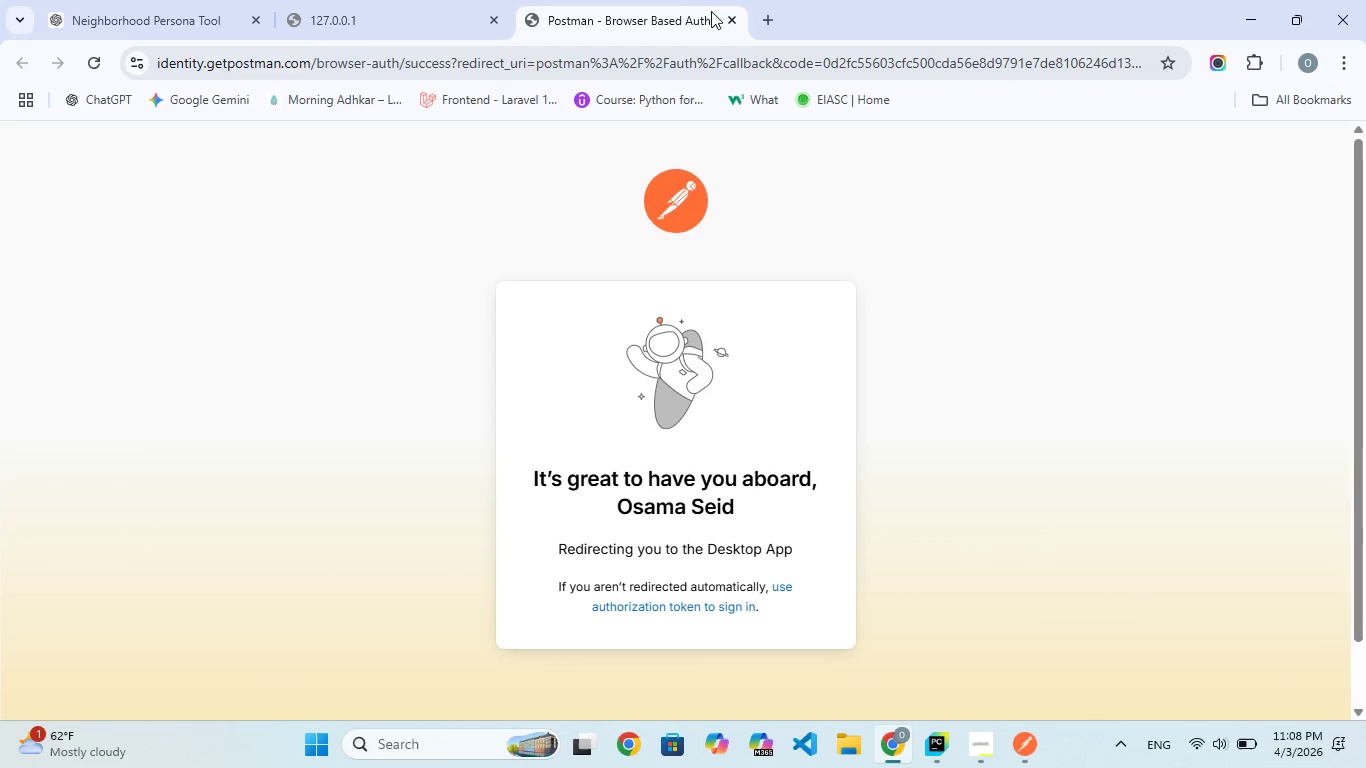 
left_click([735, 17])
 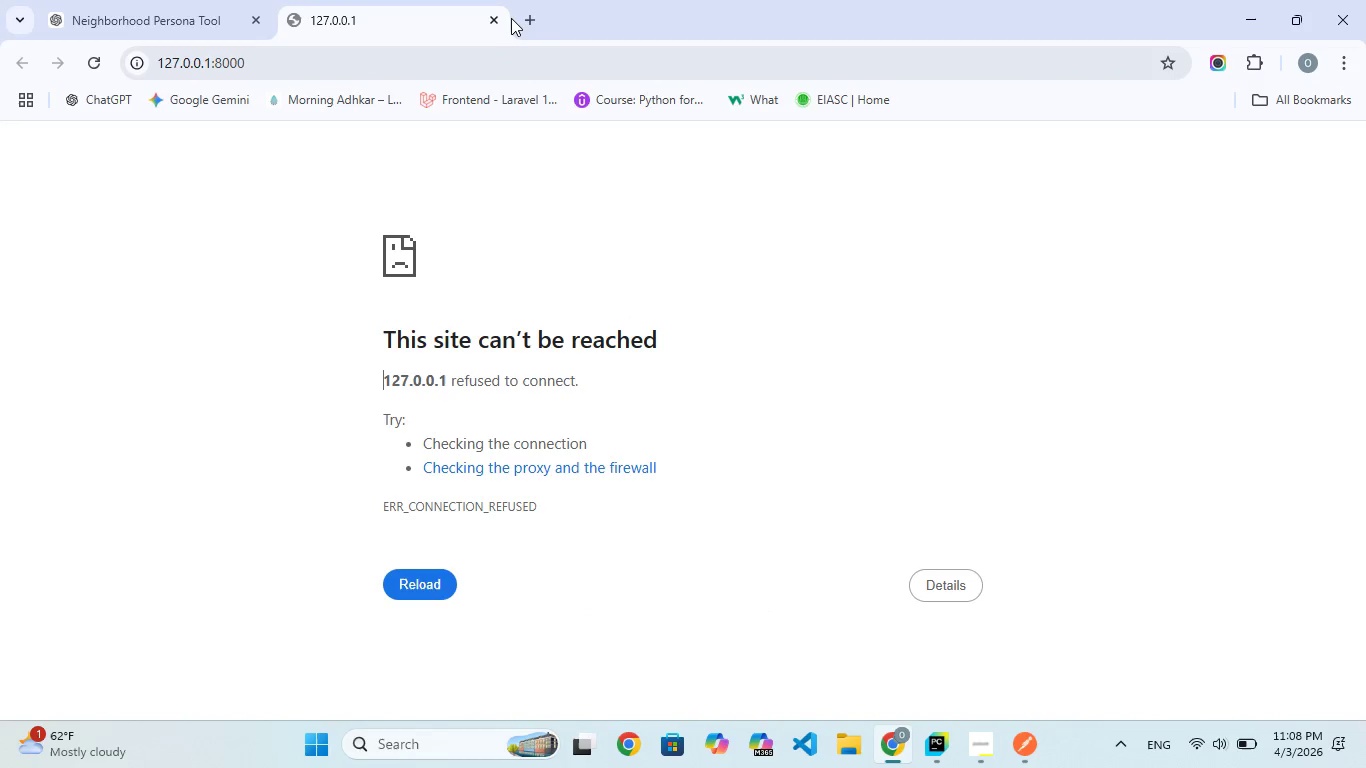 
left_click([492, 21])
 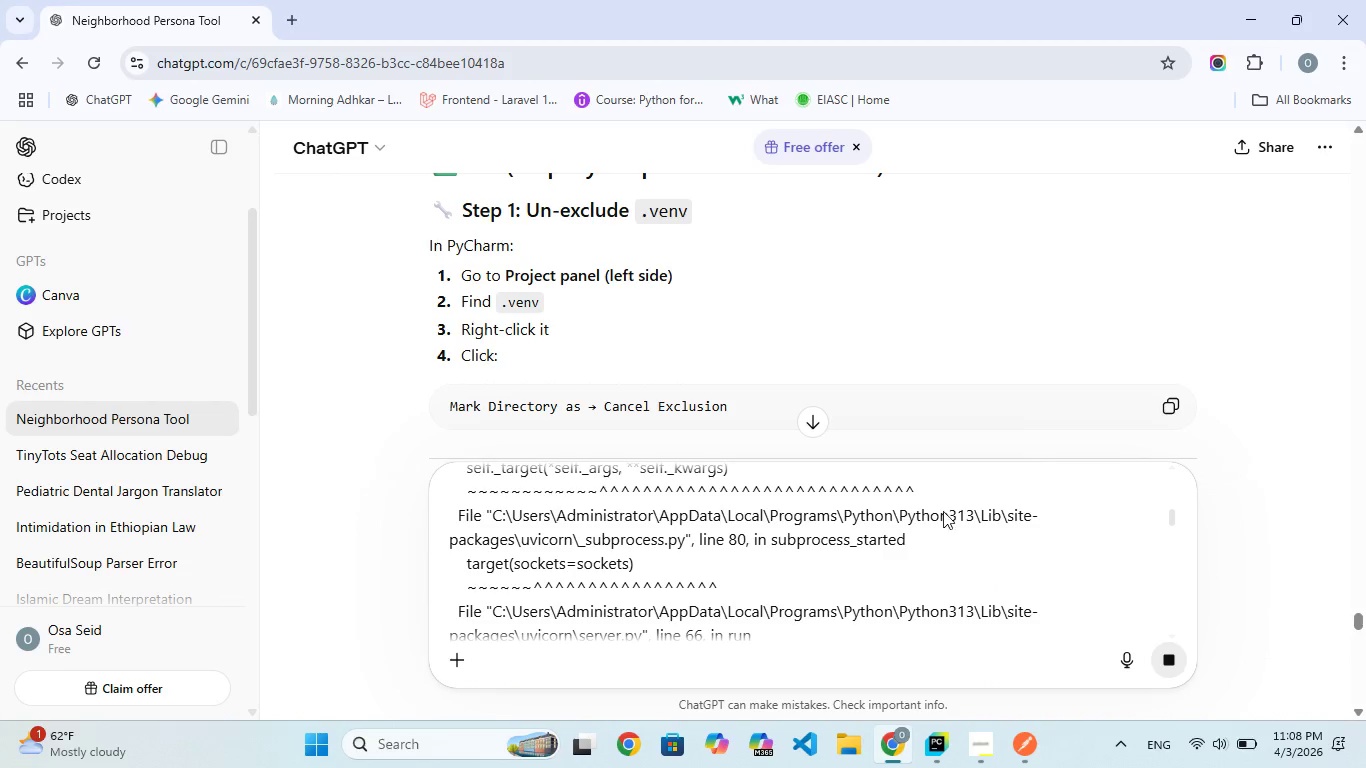 
wait(10.02)
 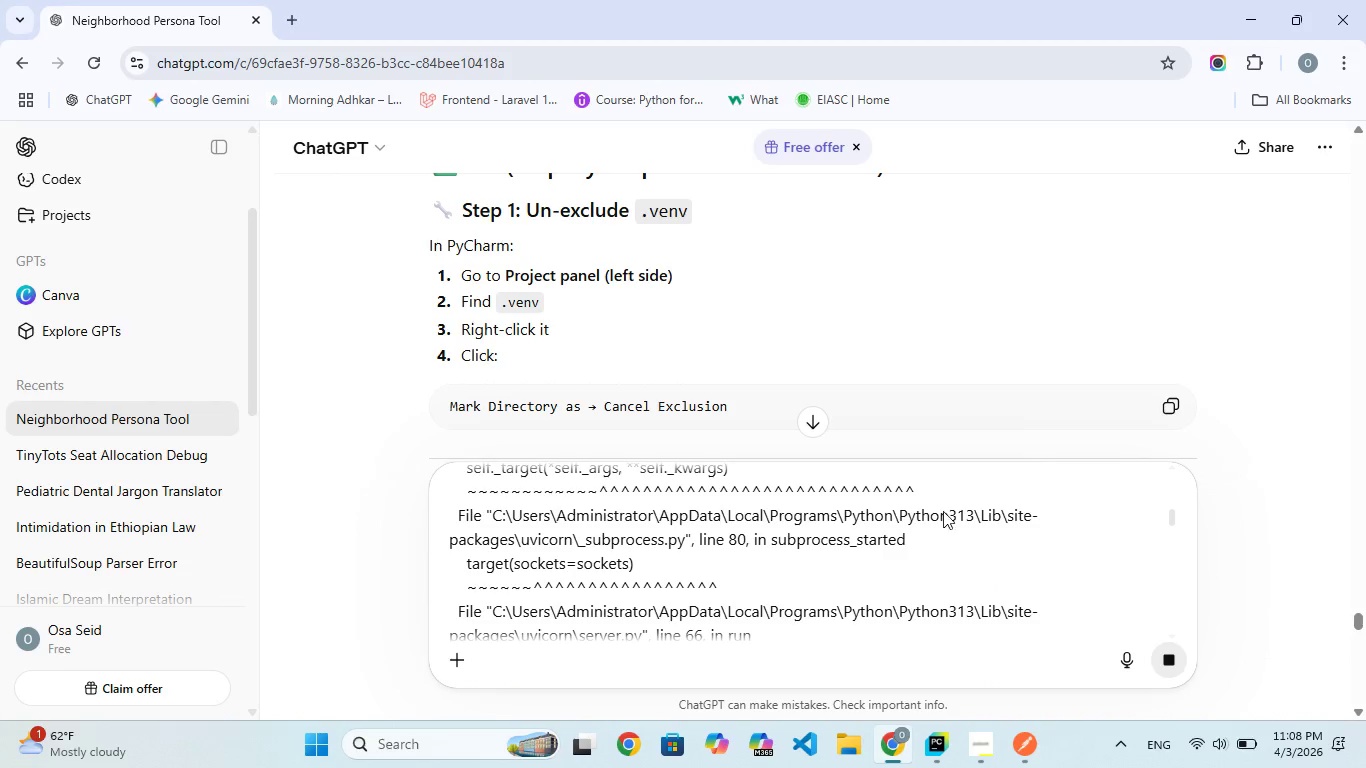 
left_click([944, 750])
 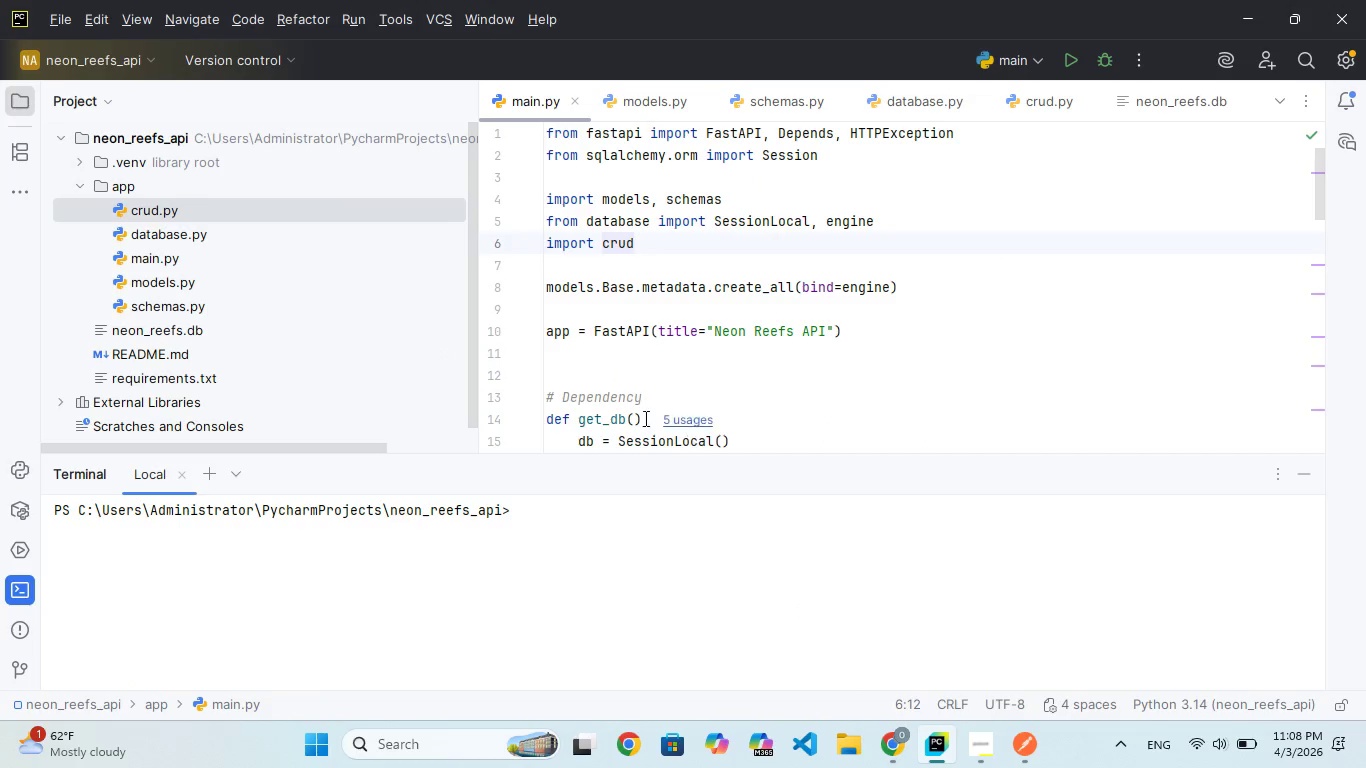 
scroll: coordinate [637, 417], scroll_direction: down, amount: 2.0
 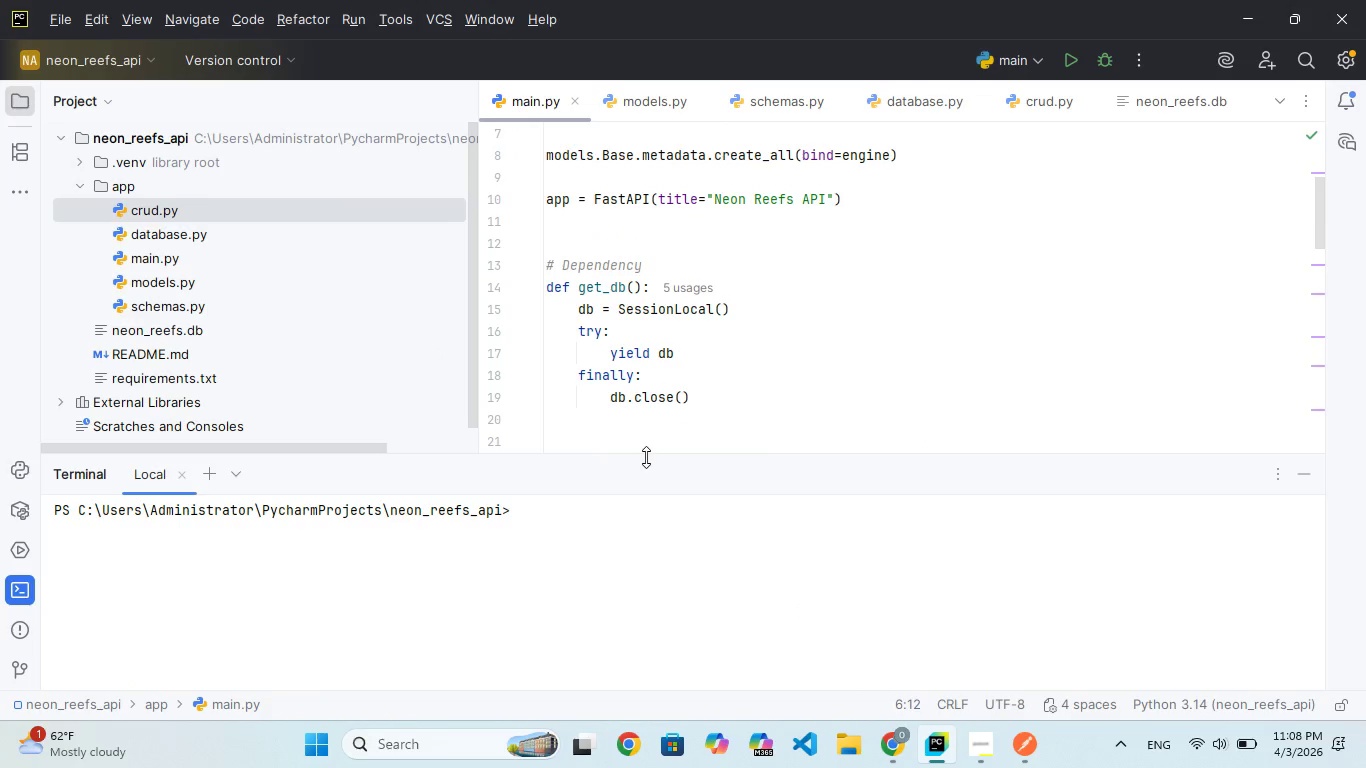 
left_click_drag(start_coordinate=[646, 457], to_coordinate=[640, 552])
 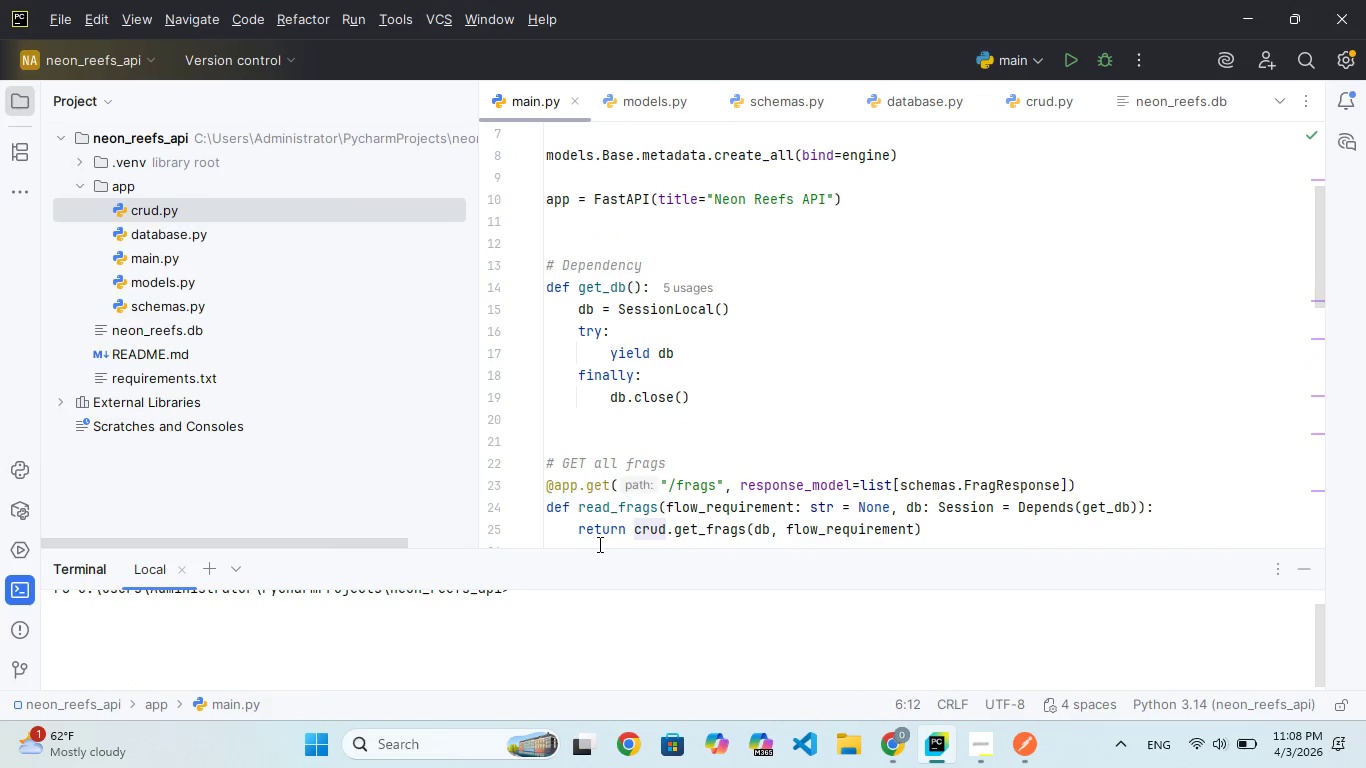 
left_click_drag(start_coordinate=[601, 546], to_coordinate=[599, 524])
 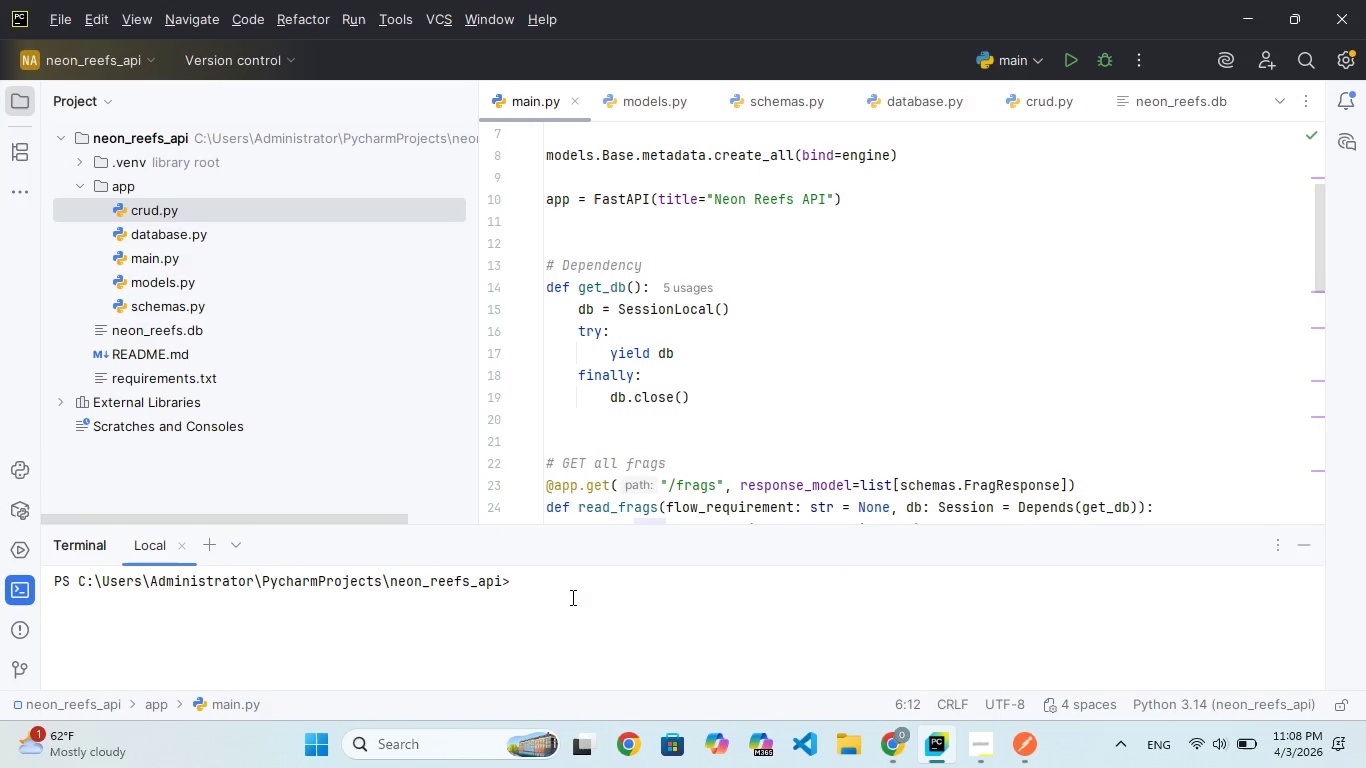 
left_click([571, 597])
 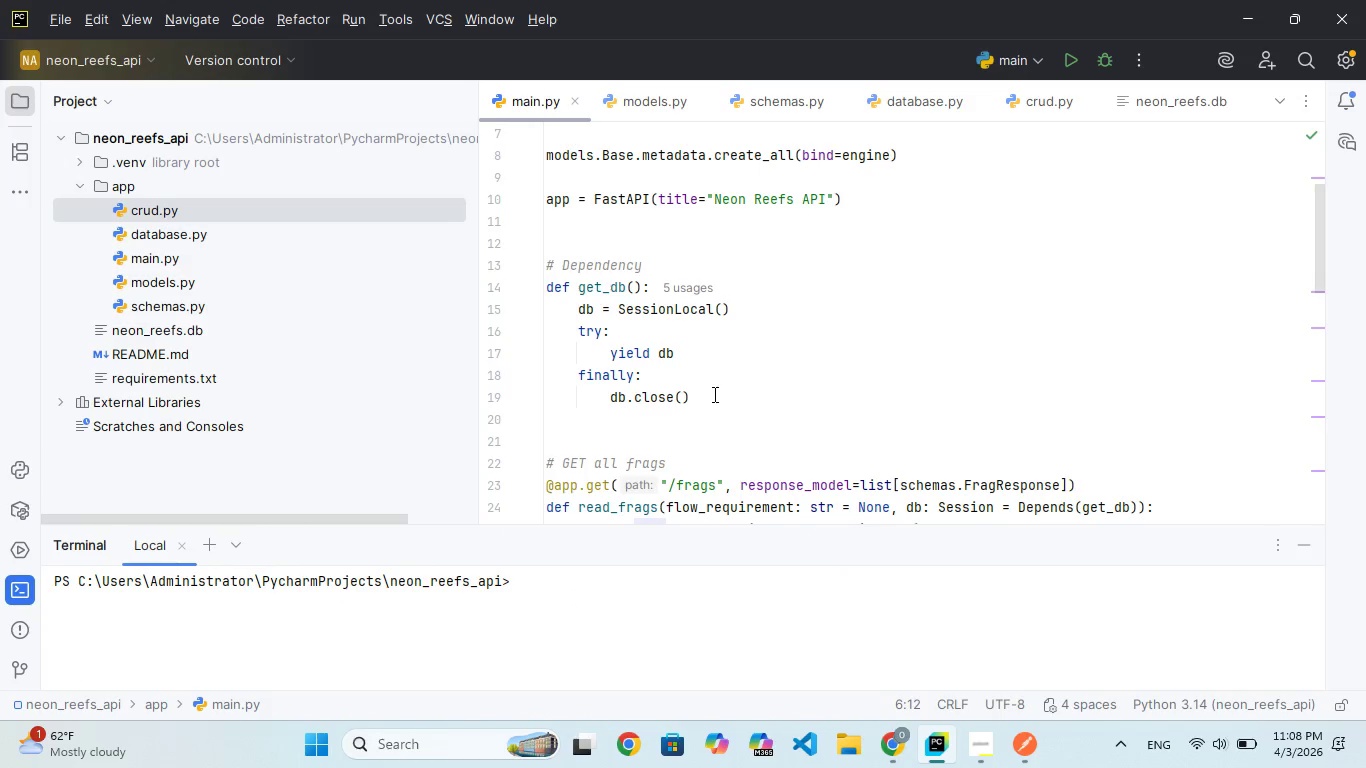 
scroll: coordinate [713, 394], scroll_direction: down, amount: 26.0
 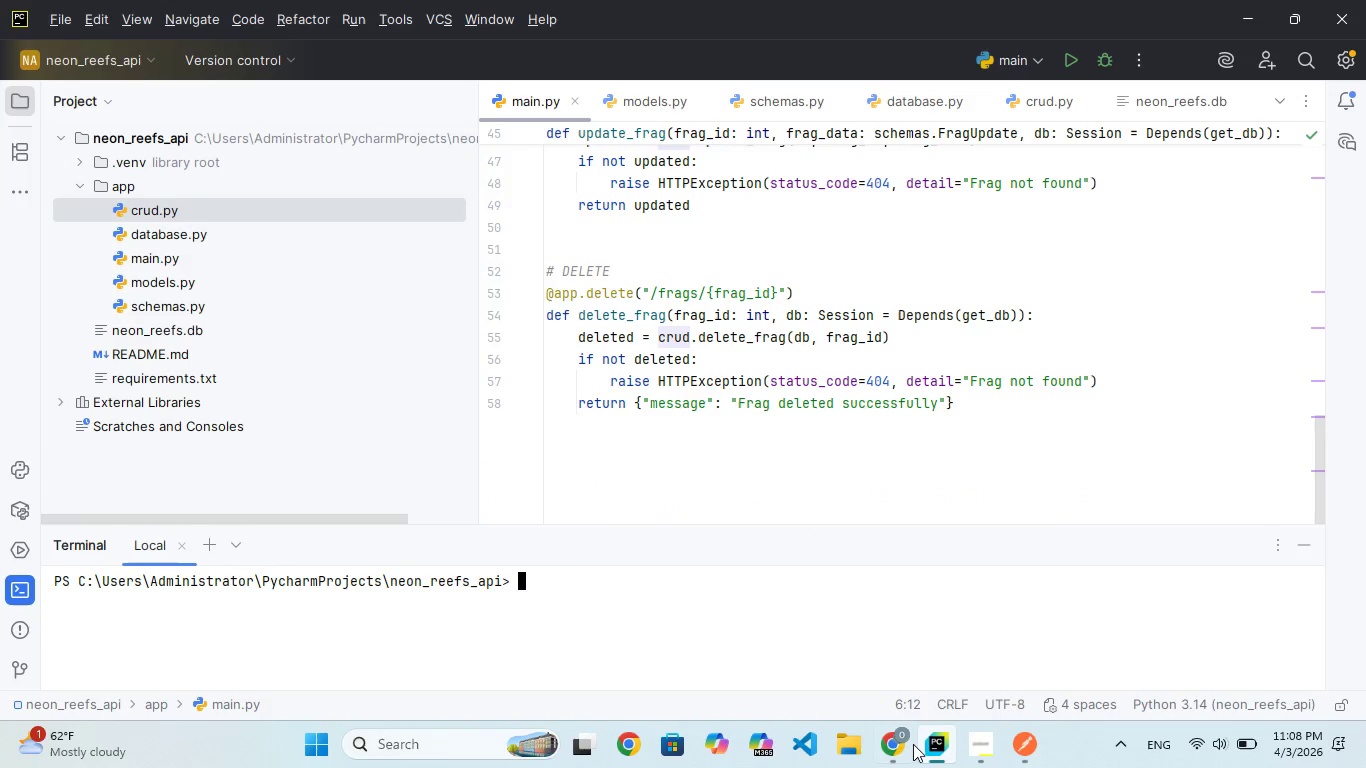 
left_click([908, 748])
 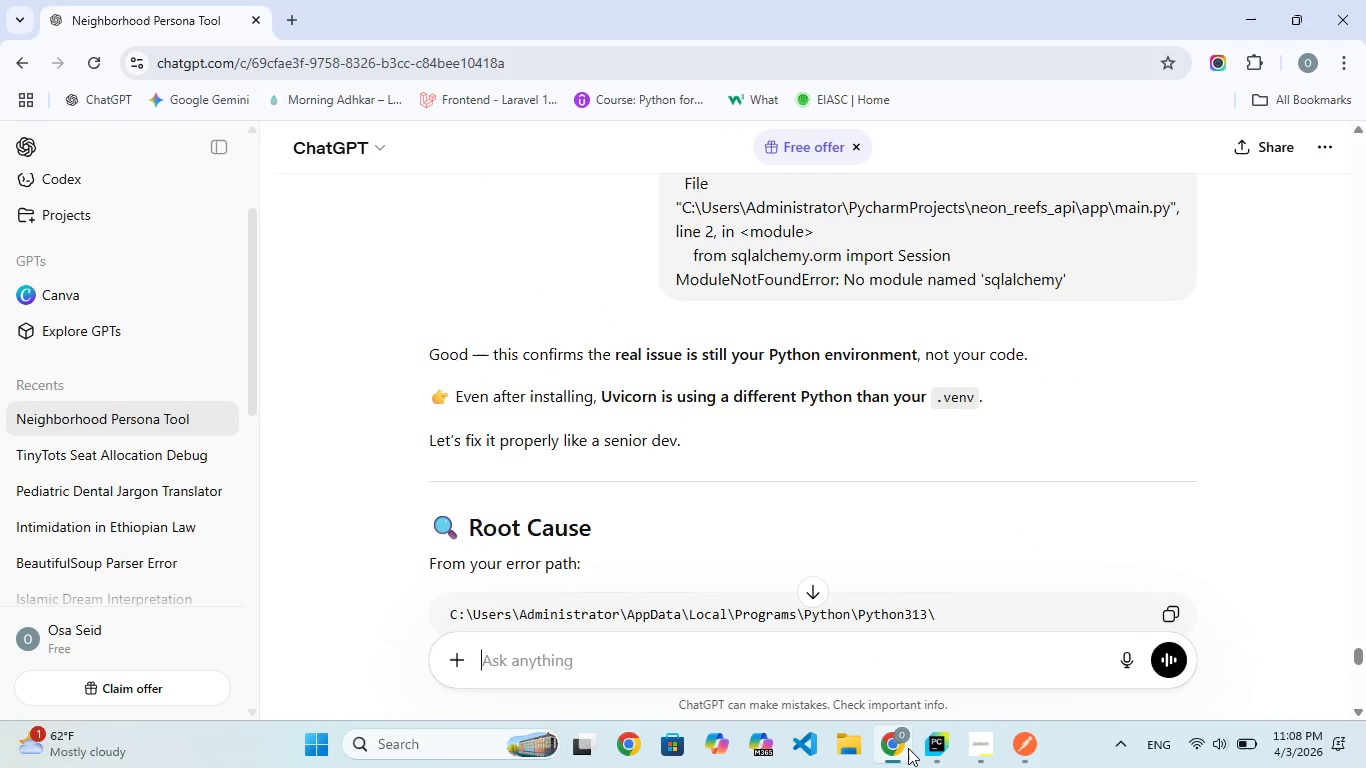 
mouse_move([876, 489])
 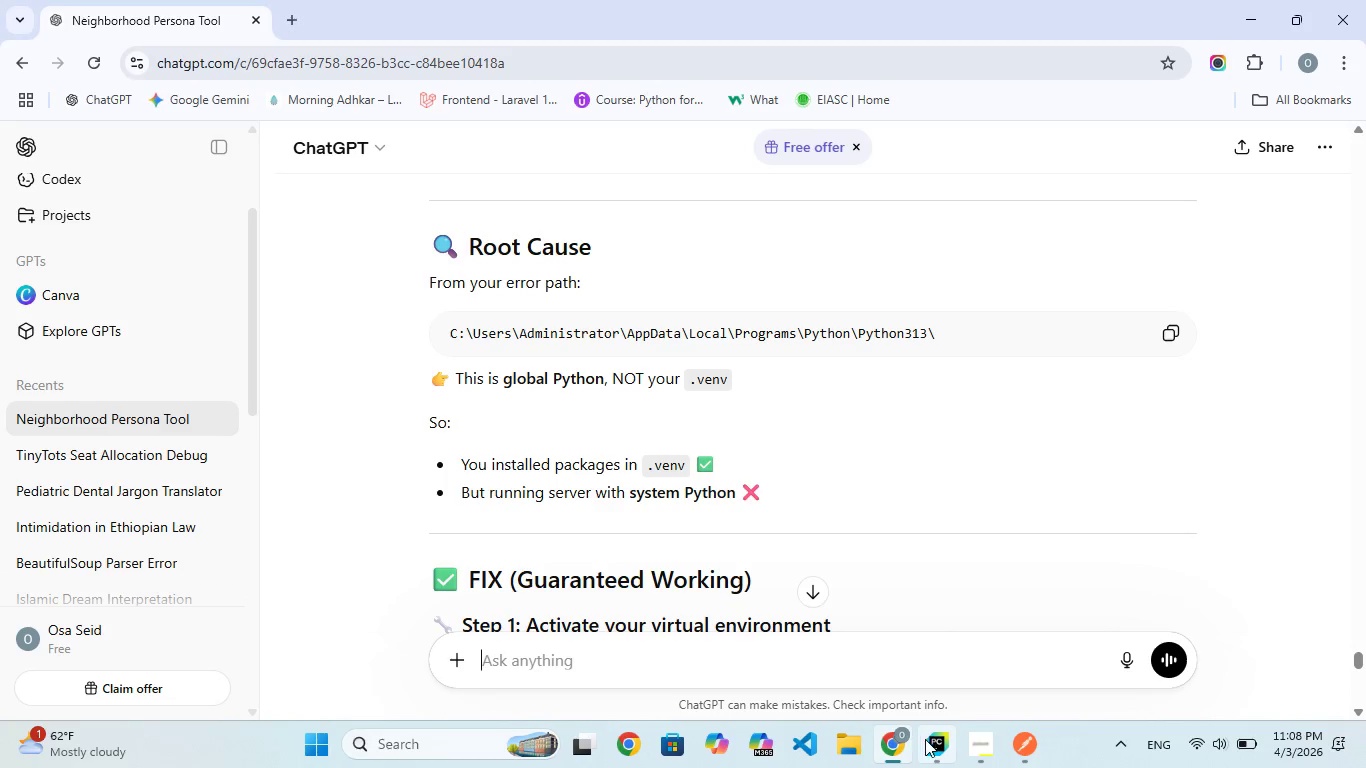 
left_click([927, 741])
 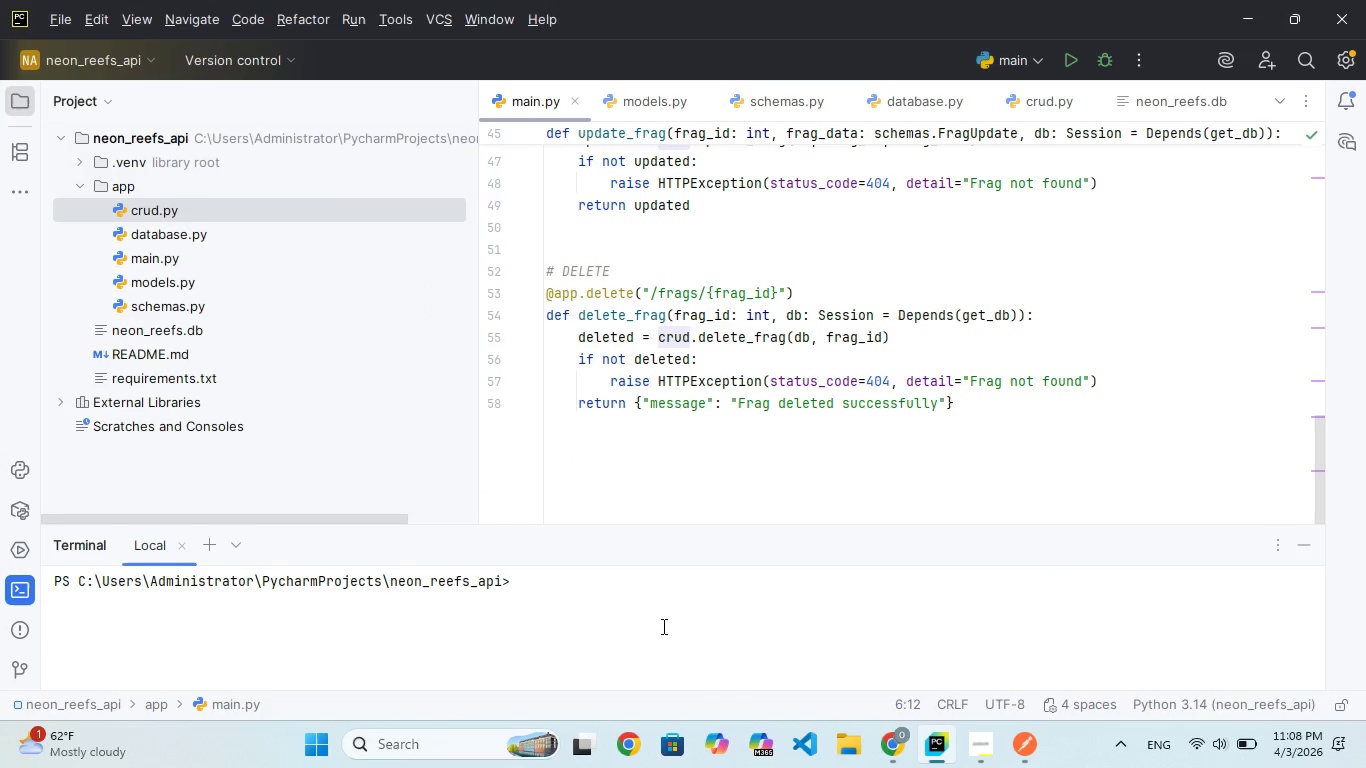 
left_click([662, 626])
 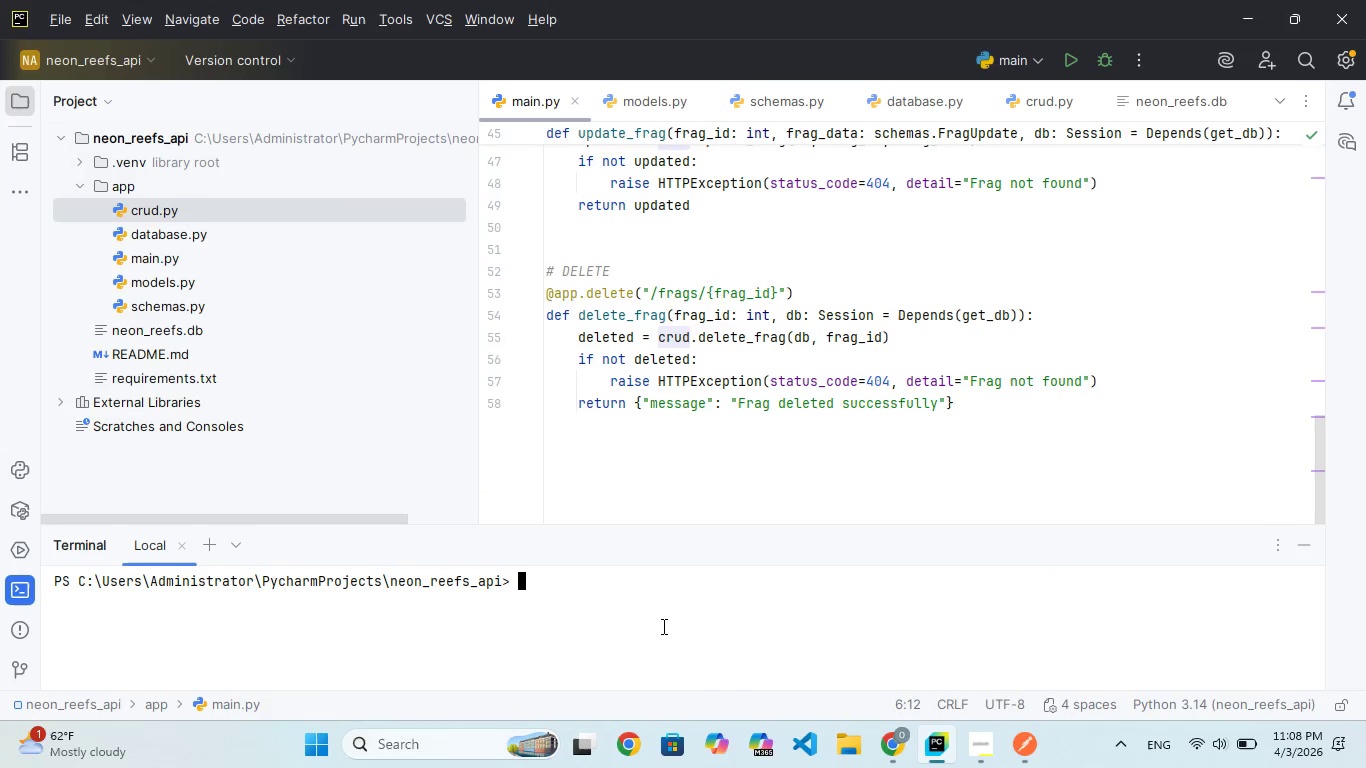 
key(ArrowUp)
 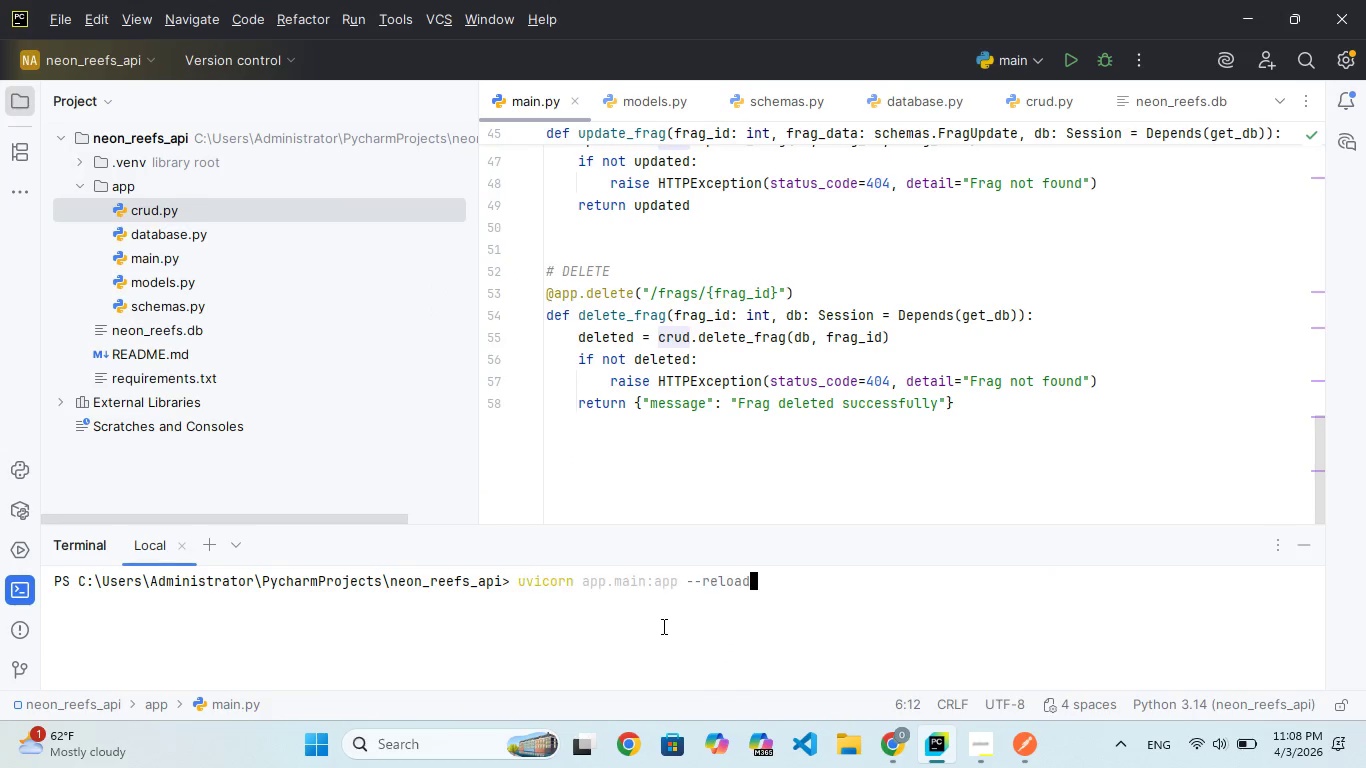 
key(ArrowUp)
 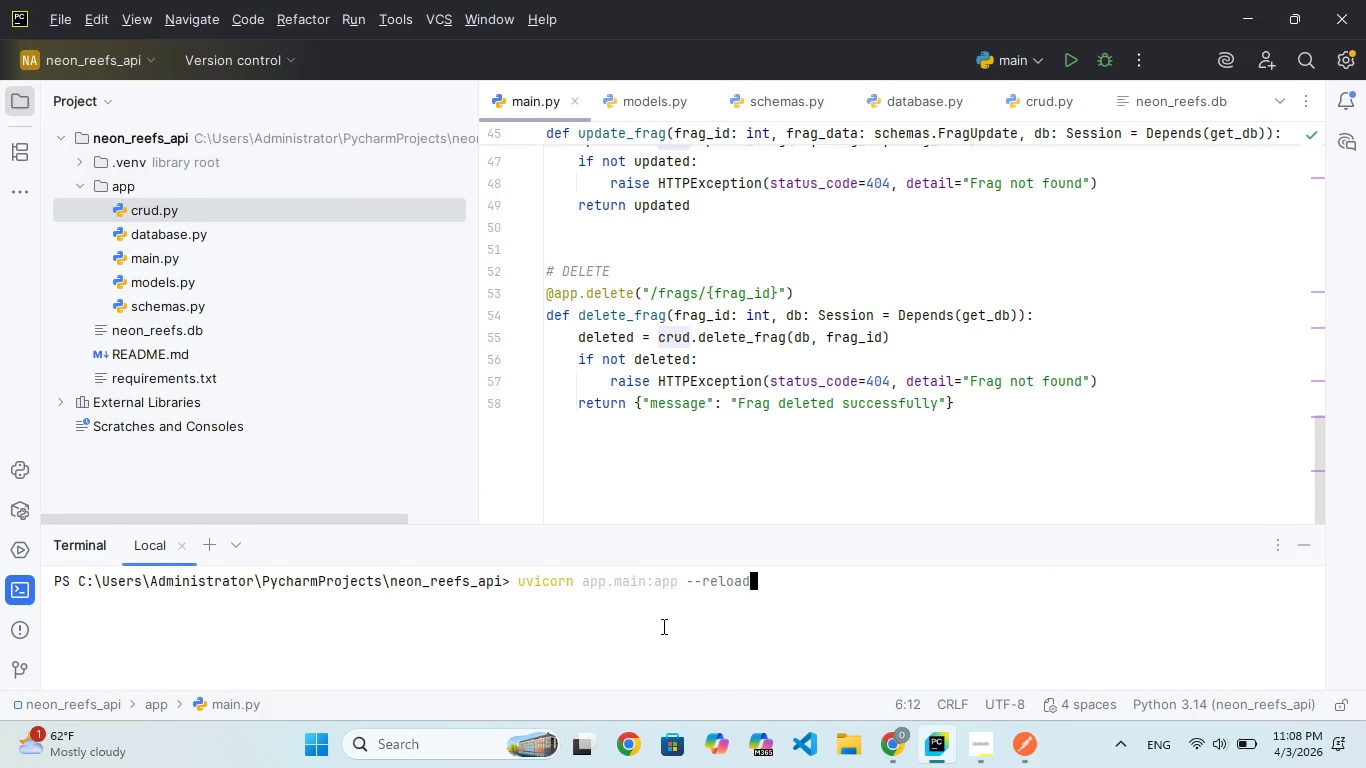 
key(Enter)
 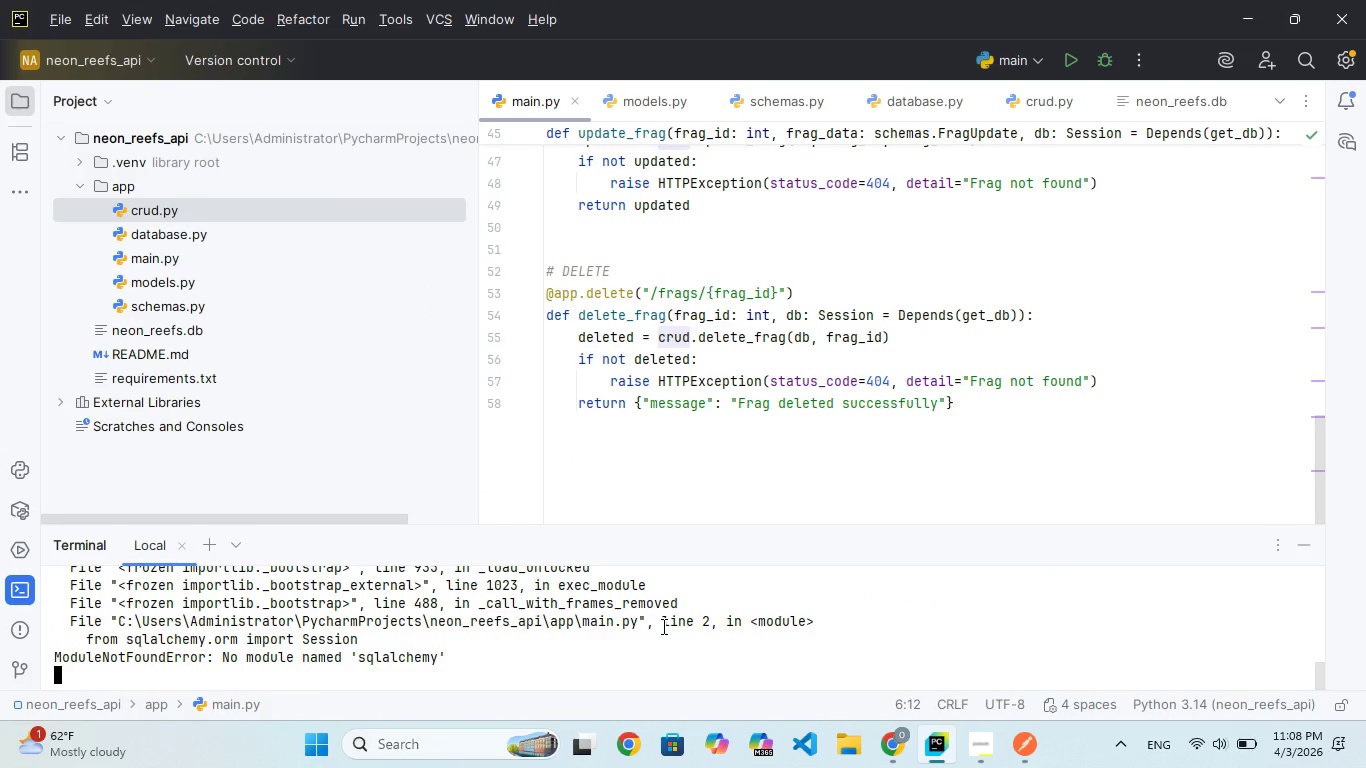 
scroll: coordinate [662, 626], scroll_direction: up, amount: 23.0
 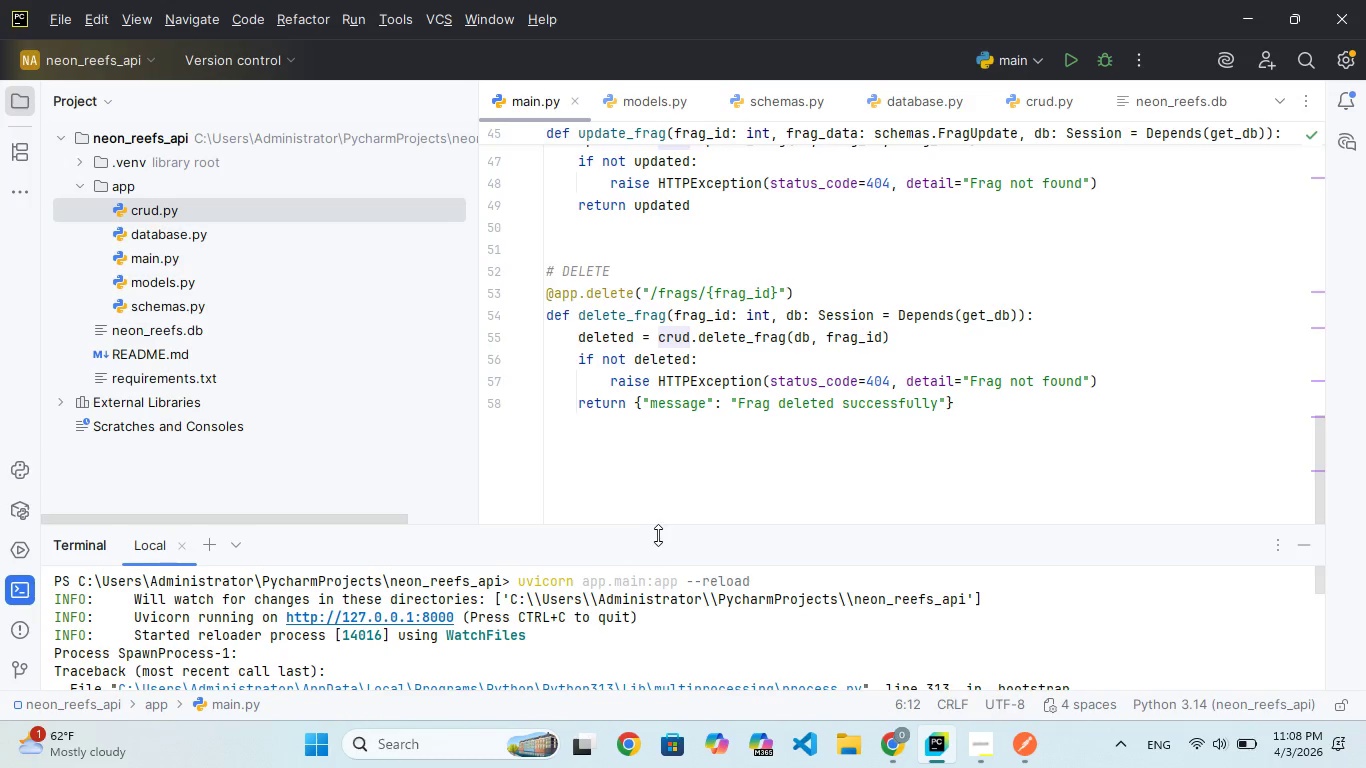 
left_click_drag(start_coordinate=[660, 526], to_coordinate=[661, 547])
 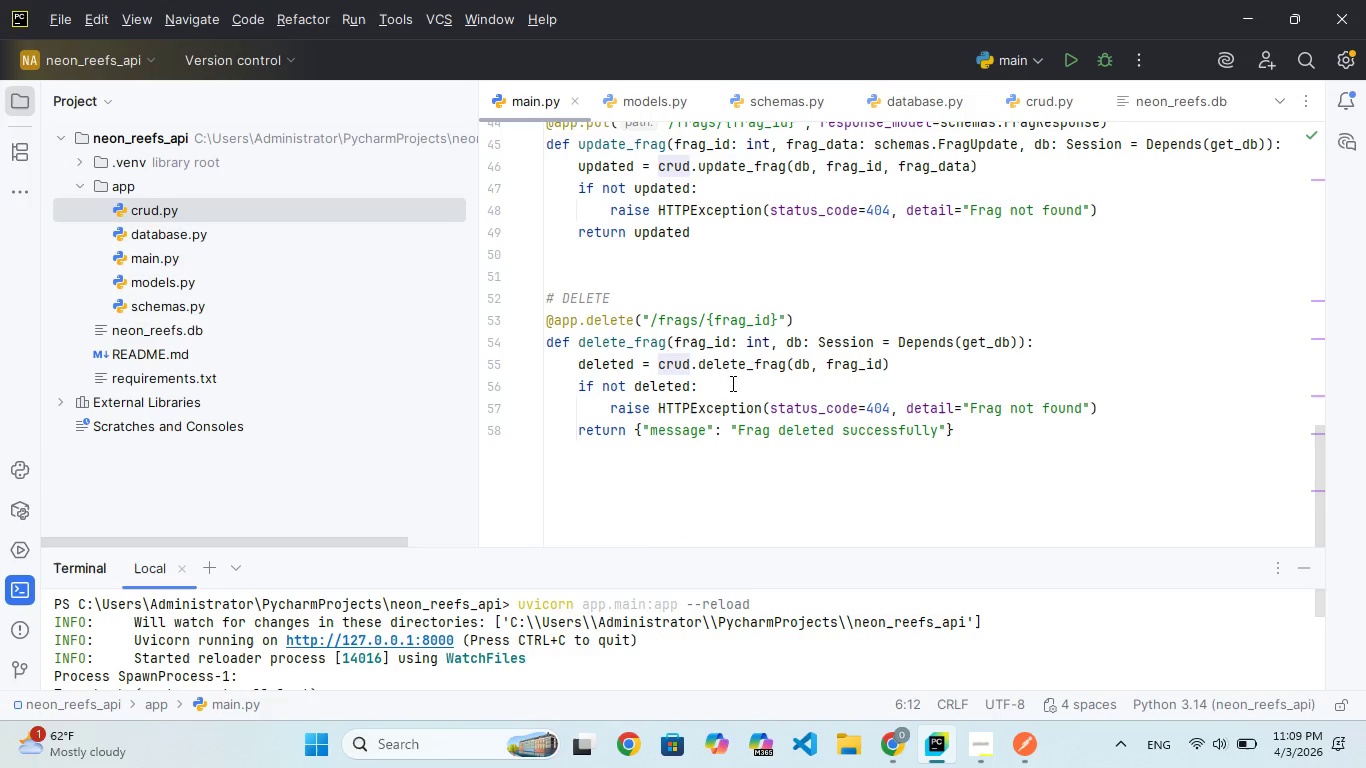 
scroll: coordinate [736, 376], scroll_direction: up, amount: 2.0
 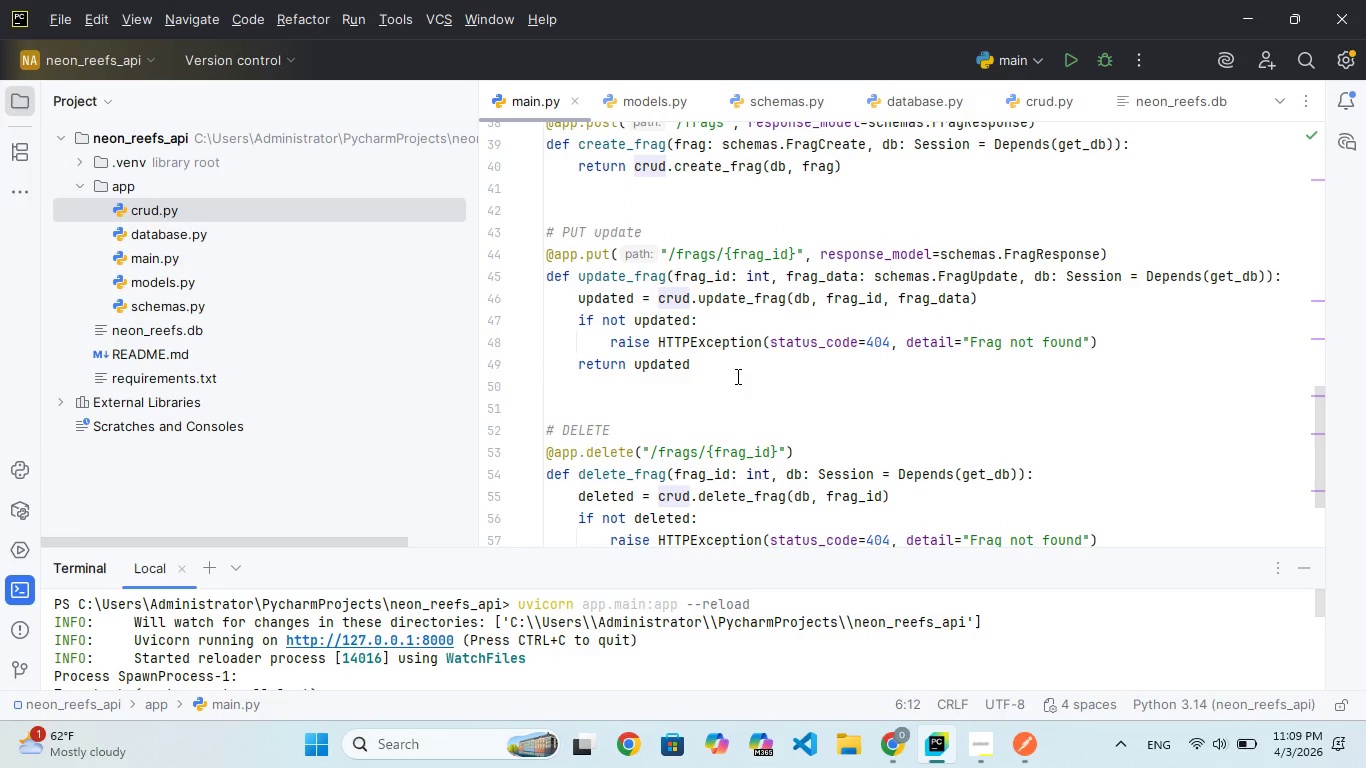 
hold_key(key=ShiftLeft, duration=1.67)
 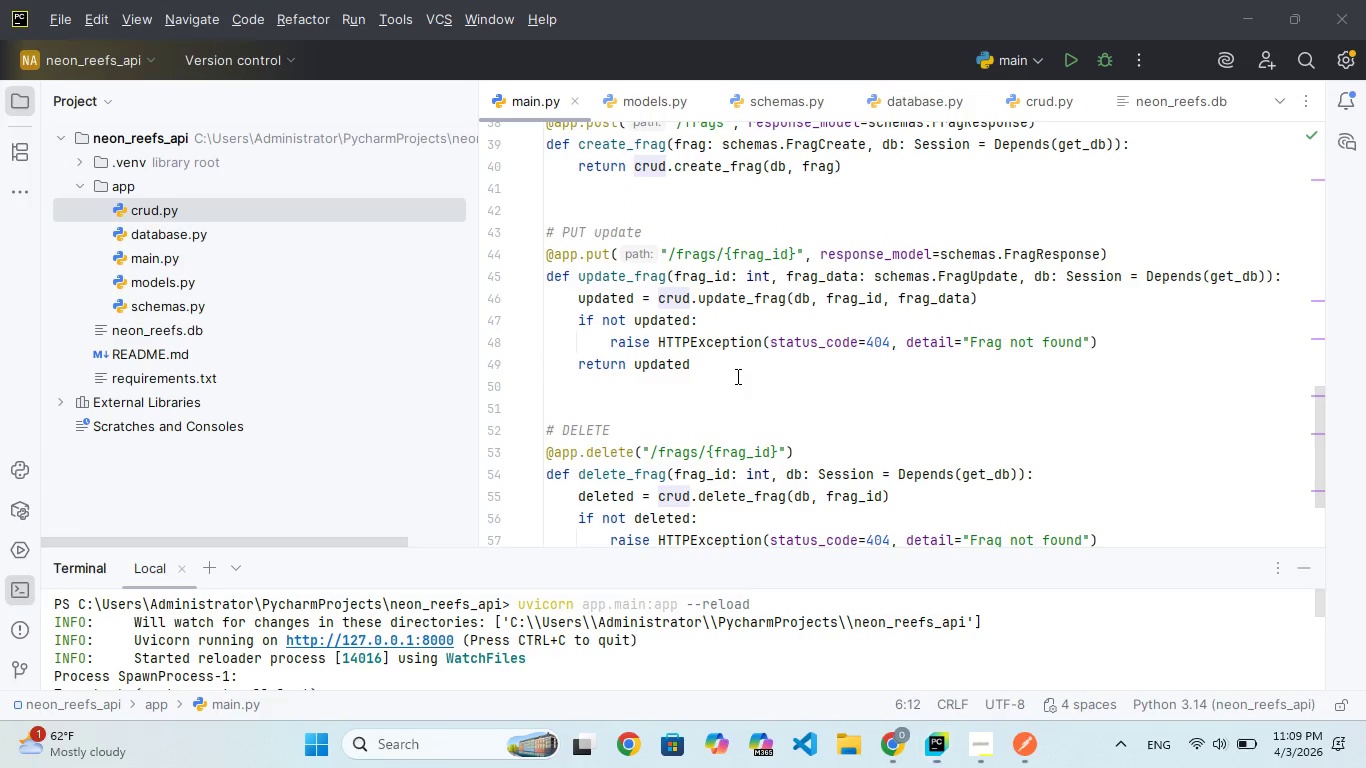 
hold_key(key=MetaLeft, duration=0.7)
 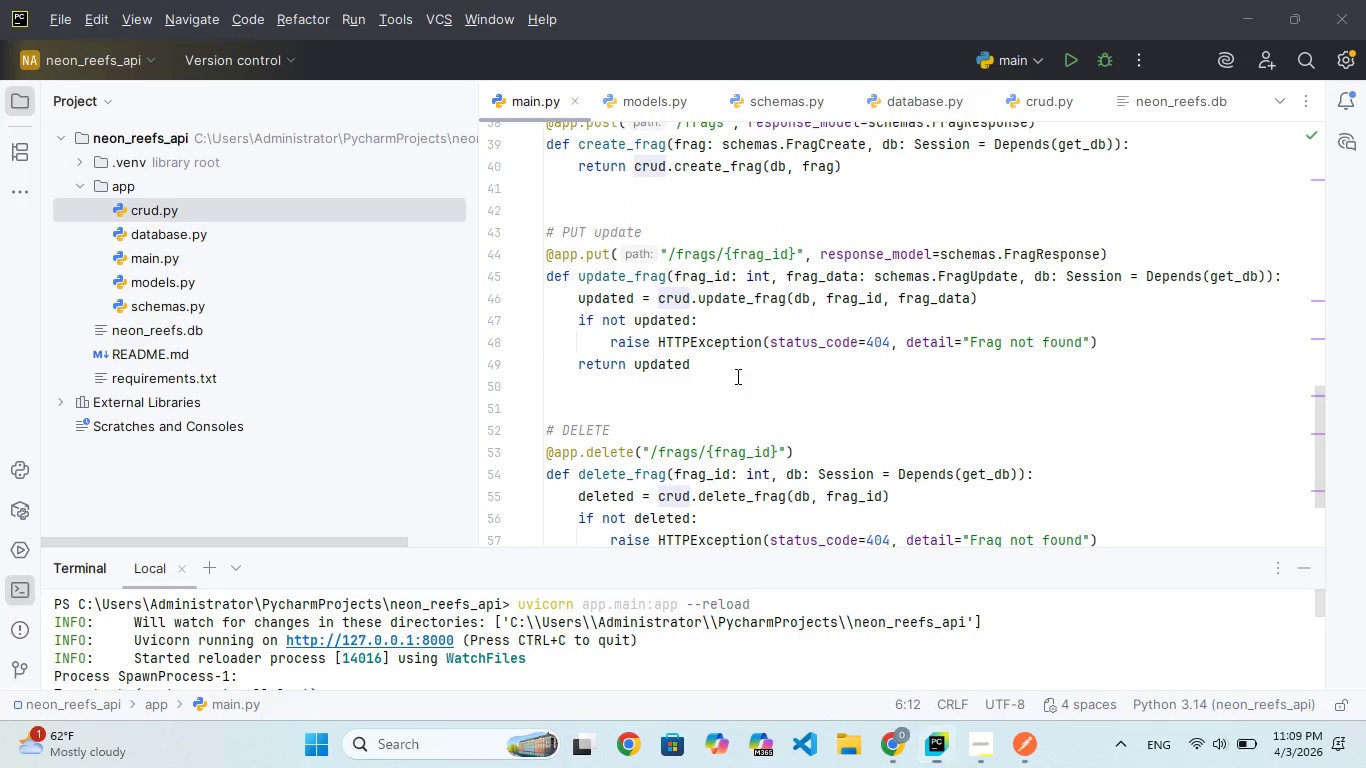 
hold_key(key=MetaLeft, duration=1.0)
 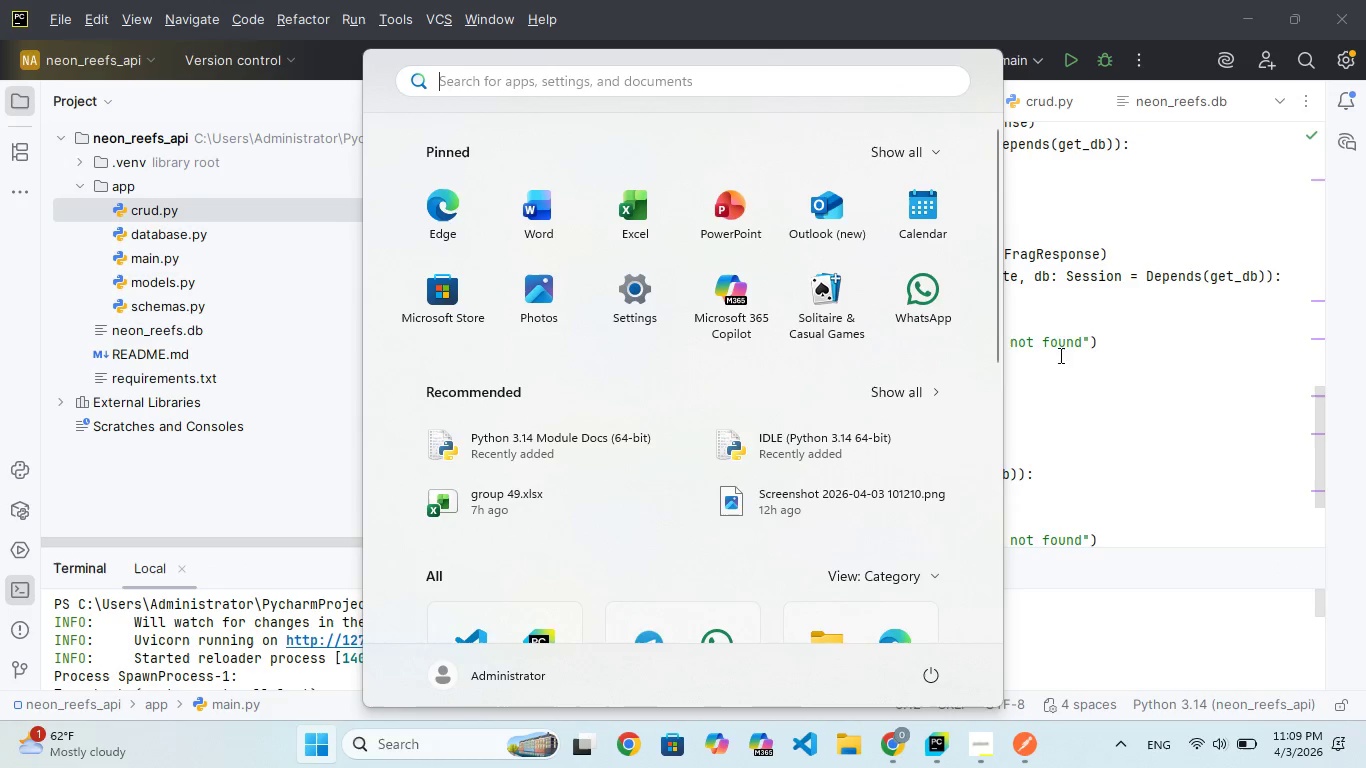 
key(Meta+Shift+ShiftLeft)
 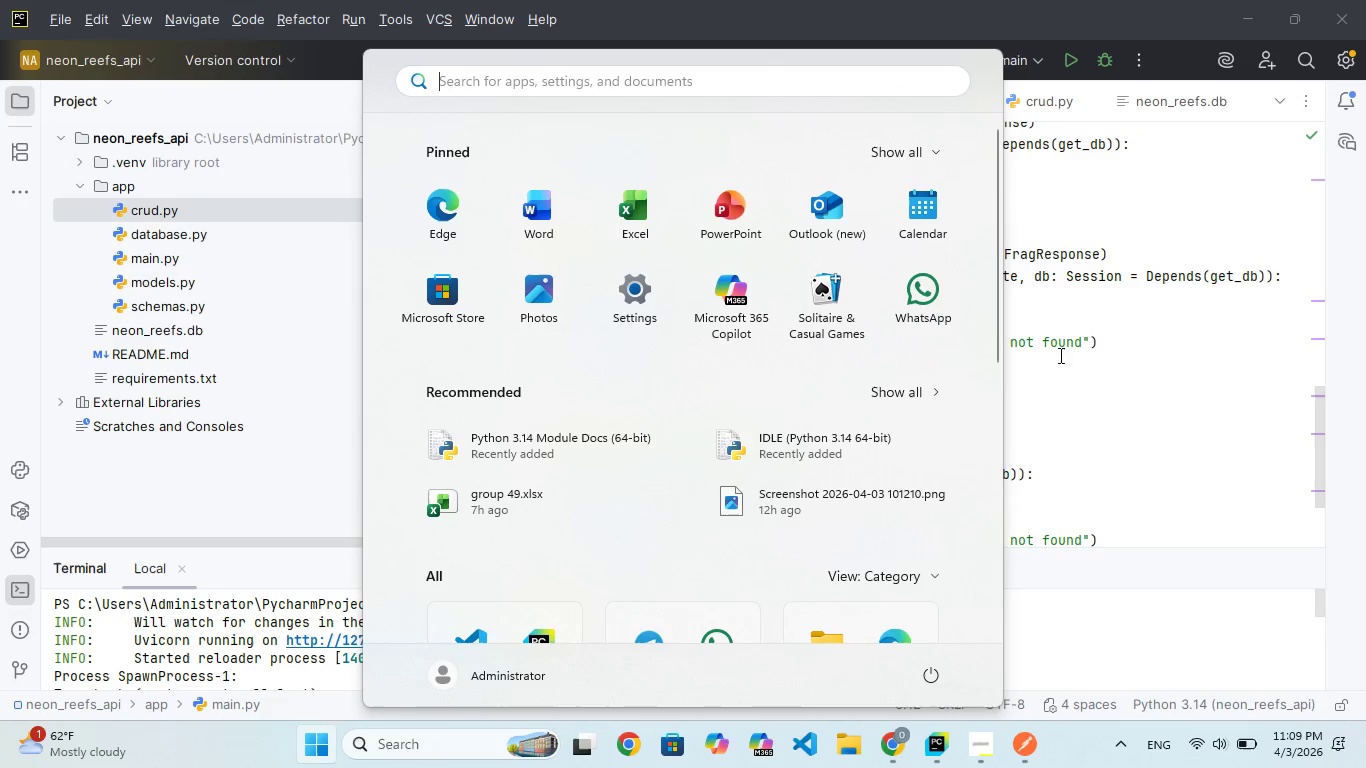 
left_click([1116, 378])
 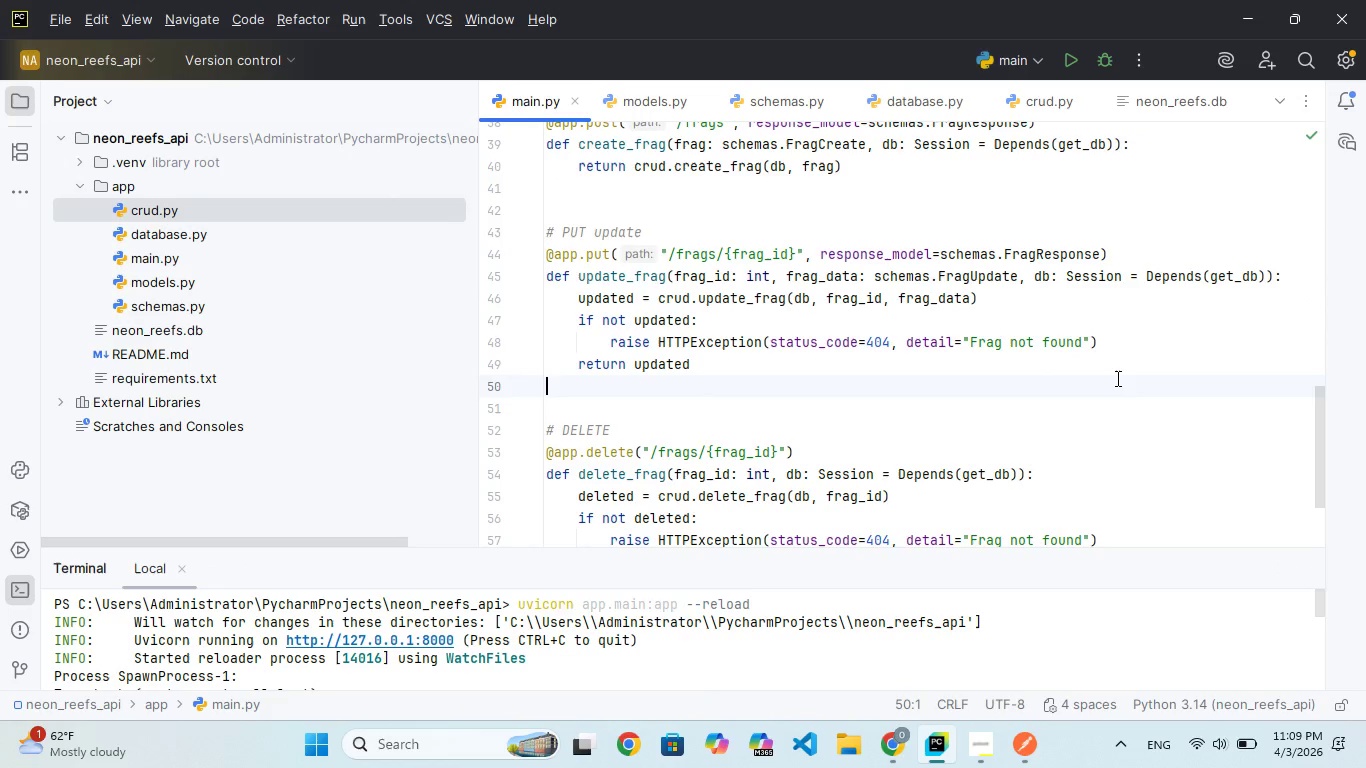 
key(Meta+Shift+S)
 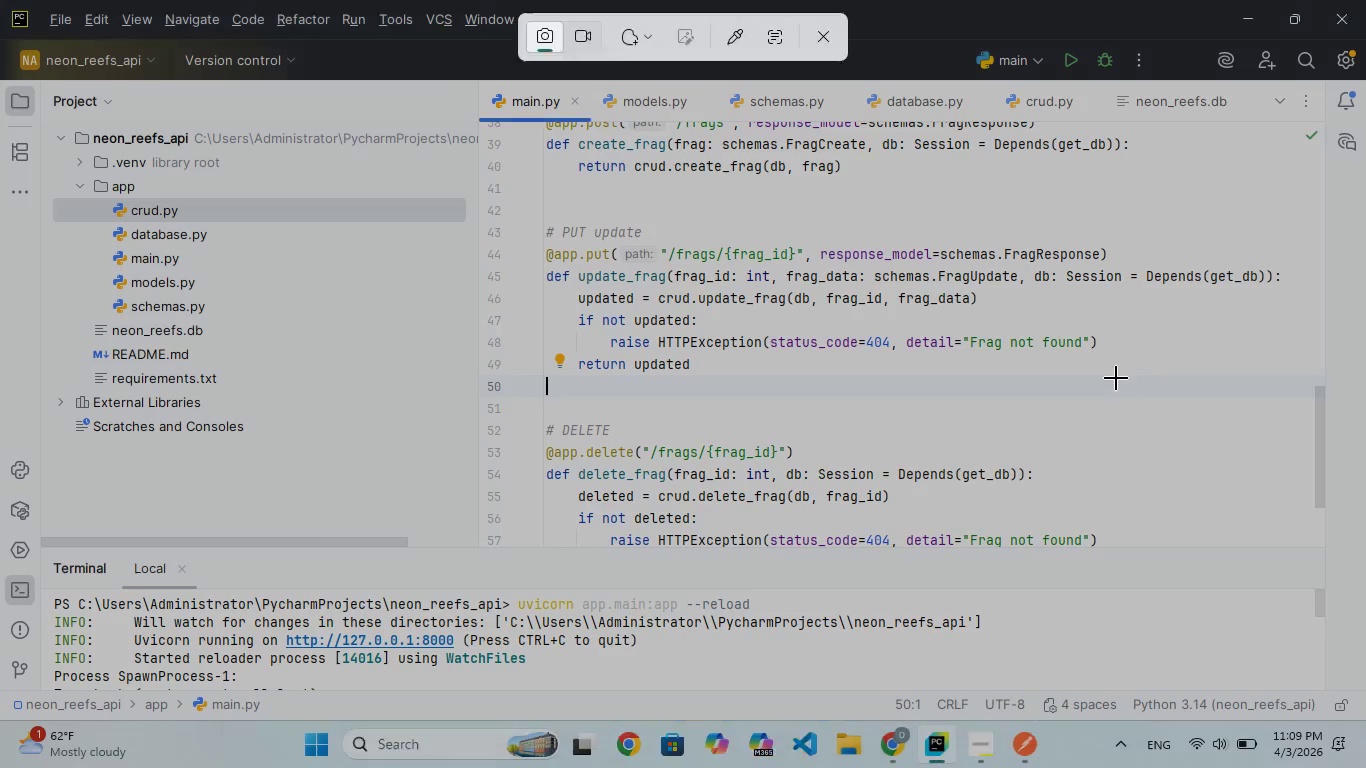 
wait(5.38)
 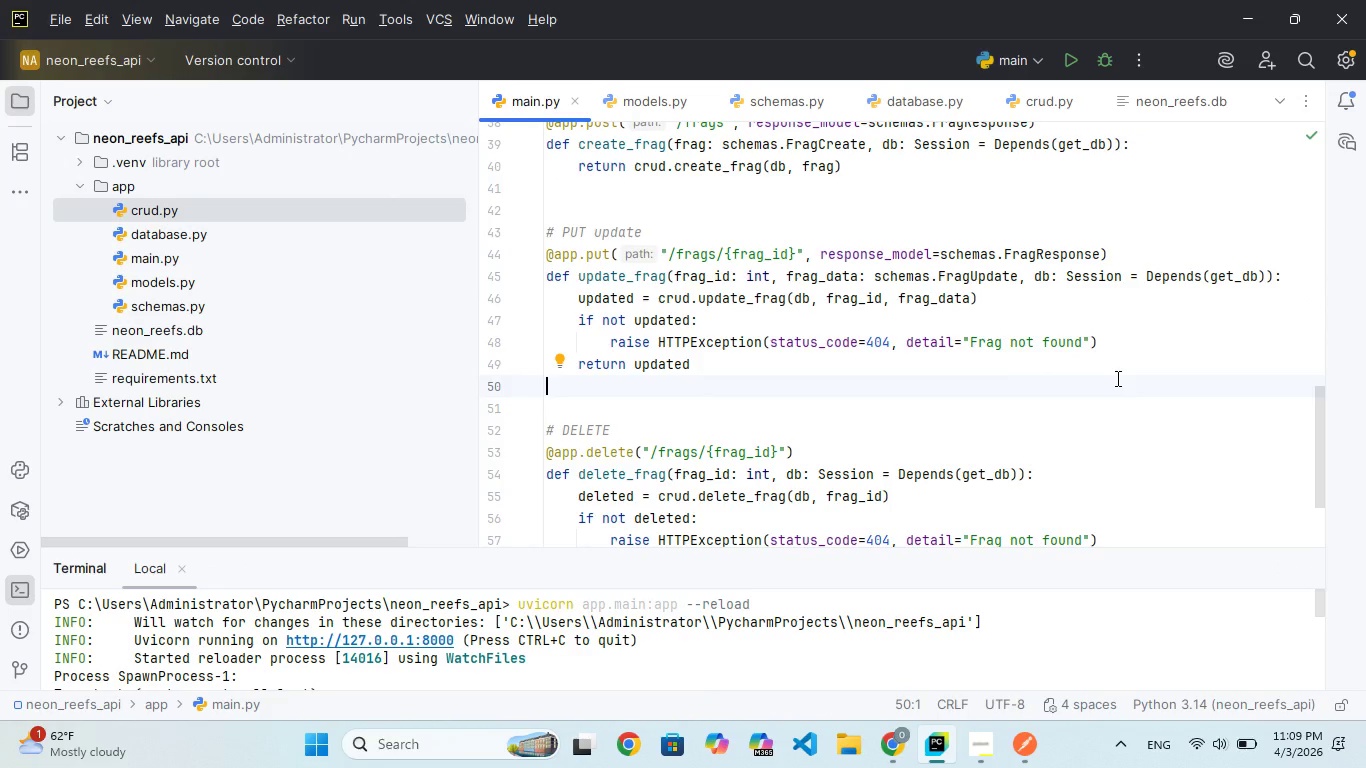 
left_click([651, 38])
 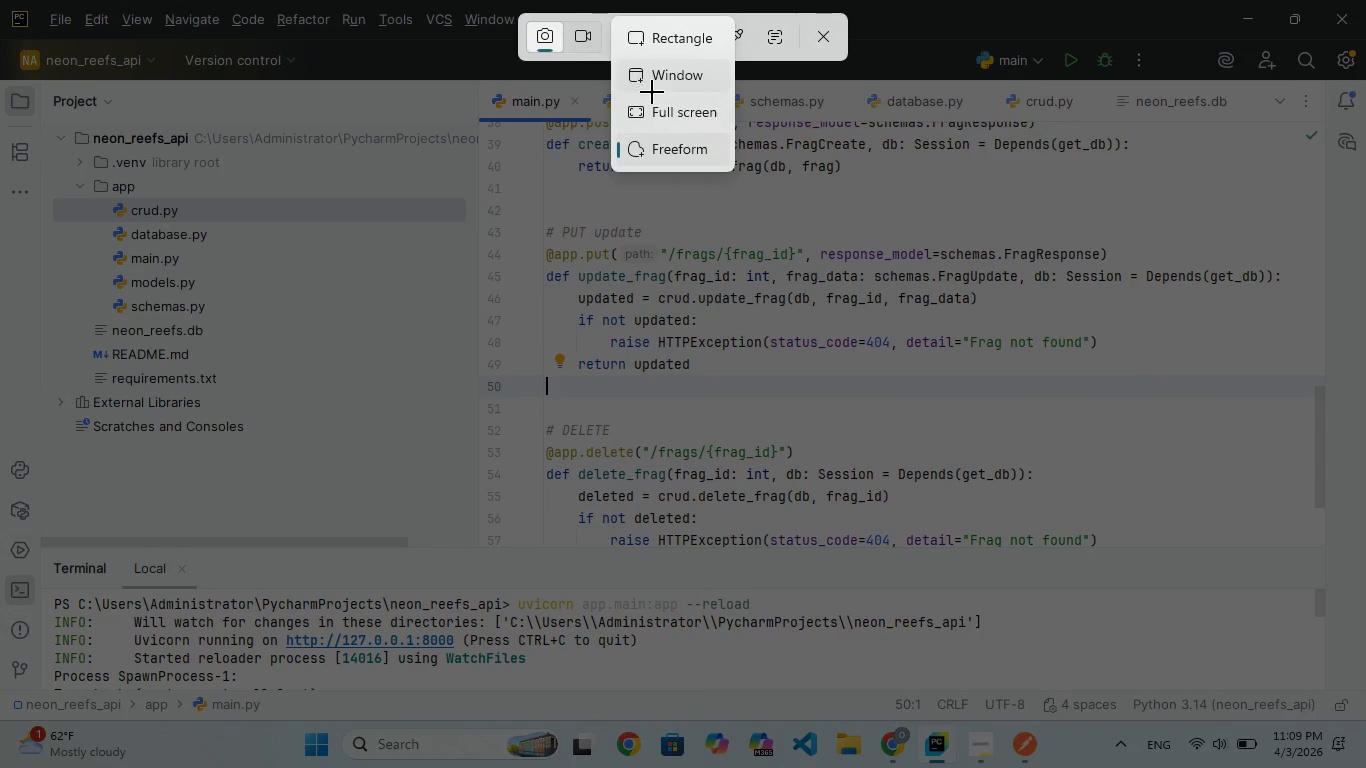 
left_click([672, 114])
 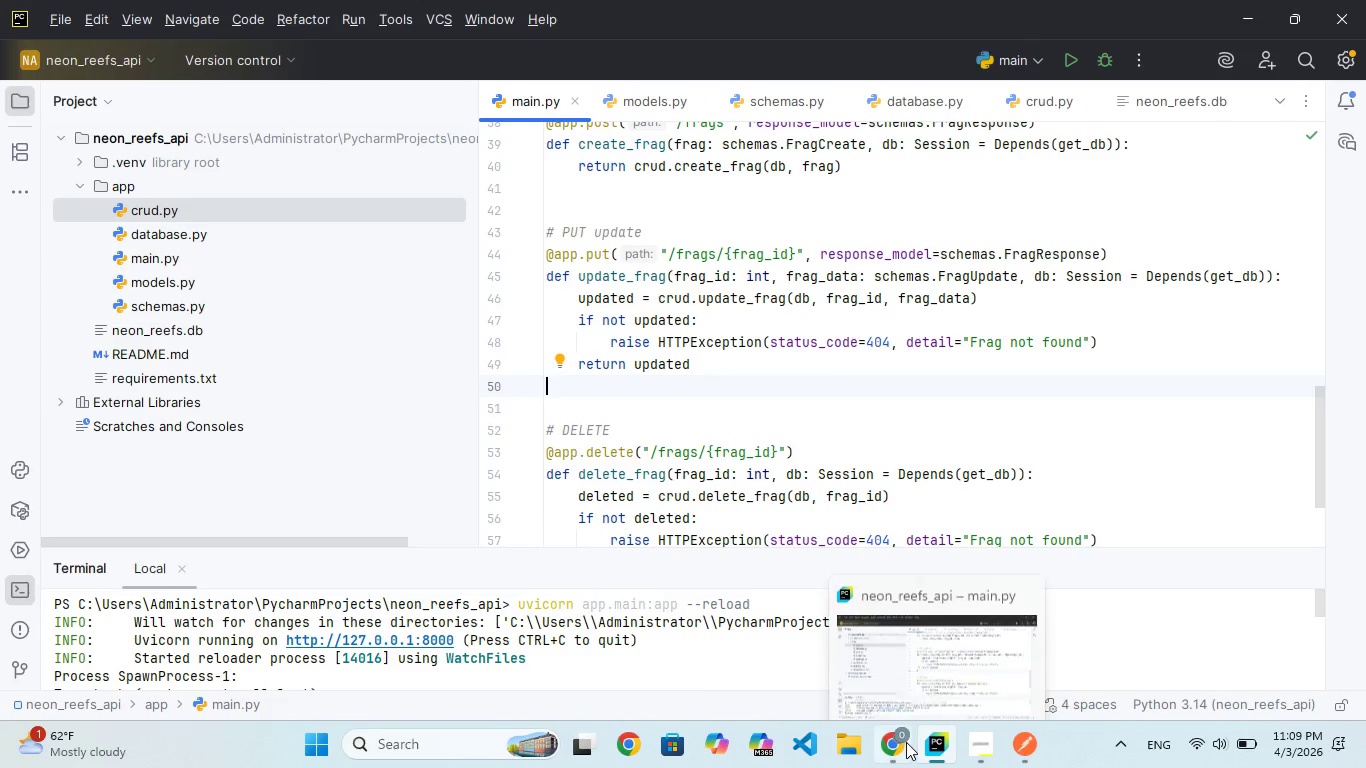 
left_click([965, 753])